 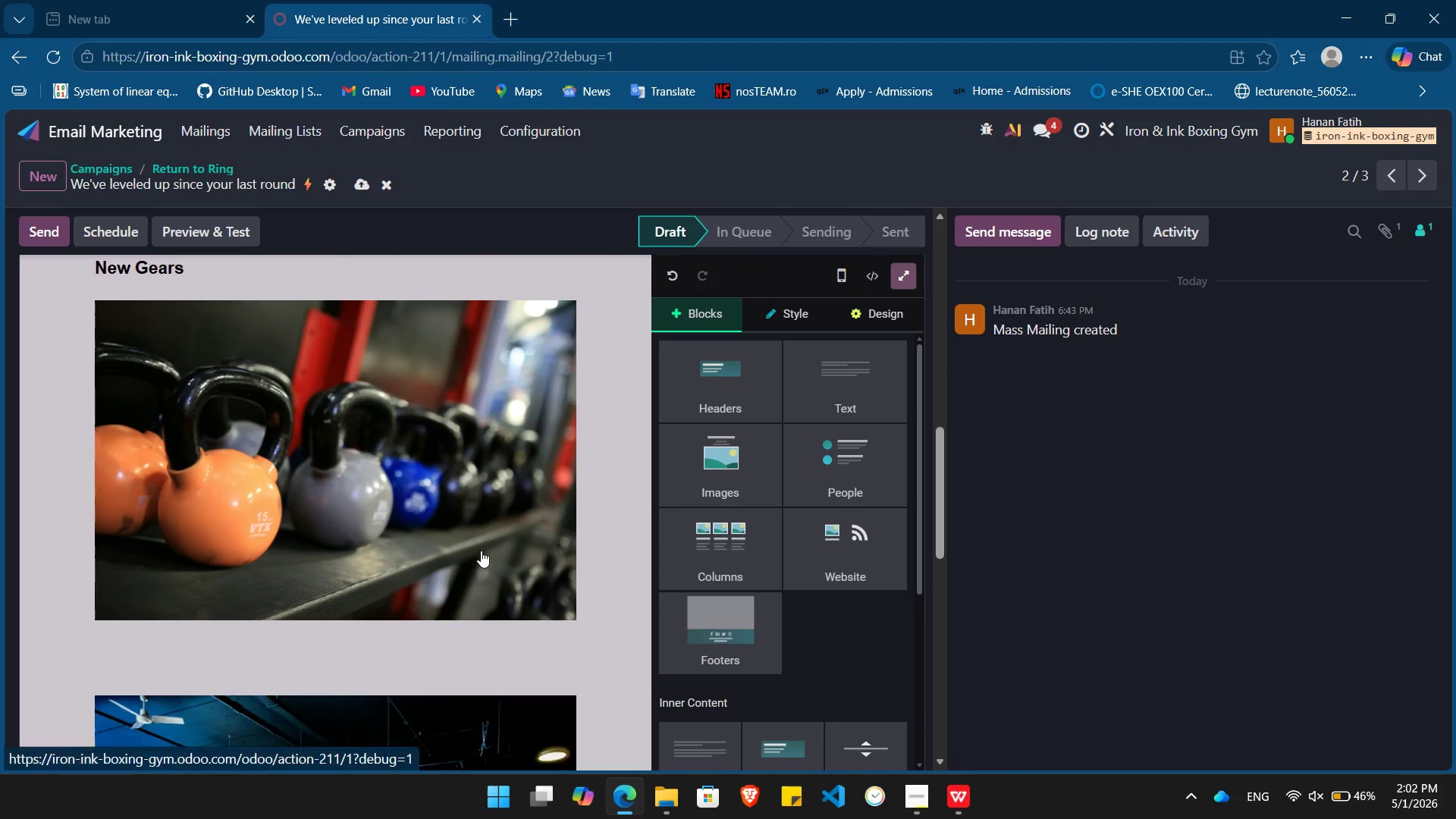 
left_click([438, 461])
 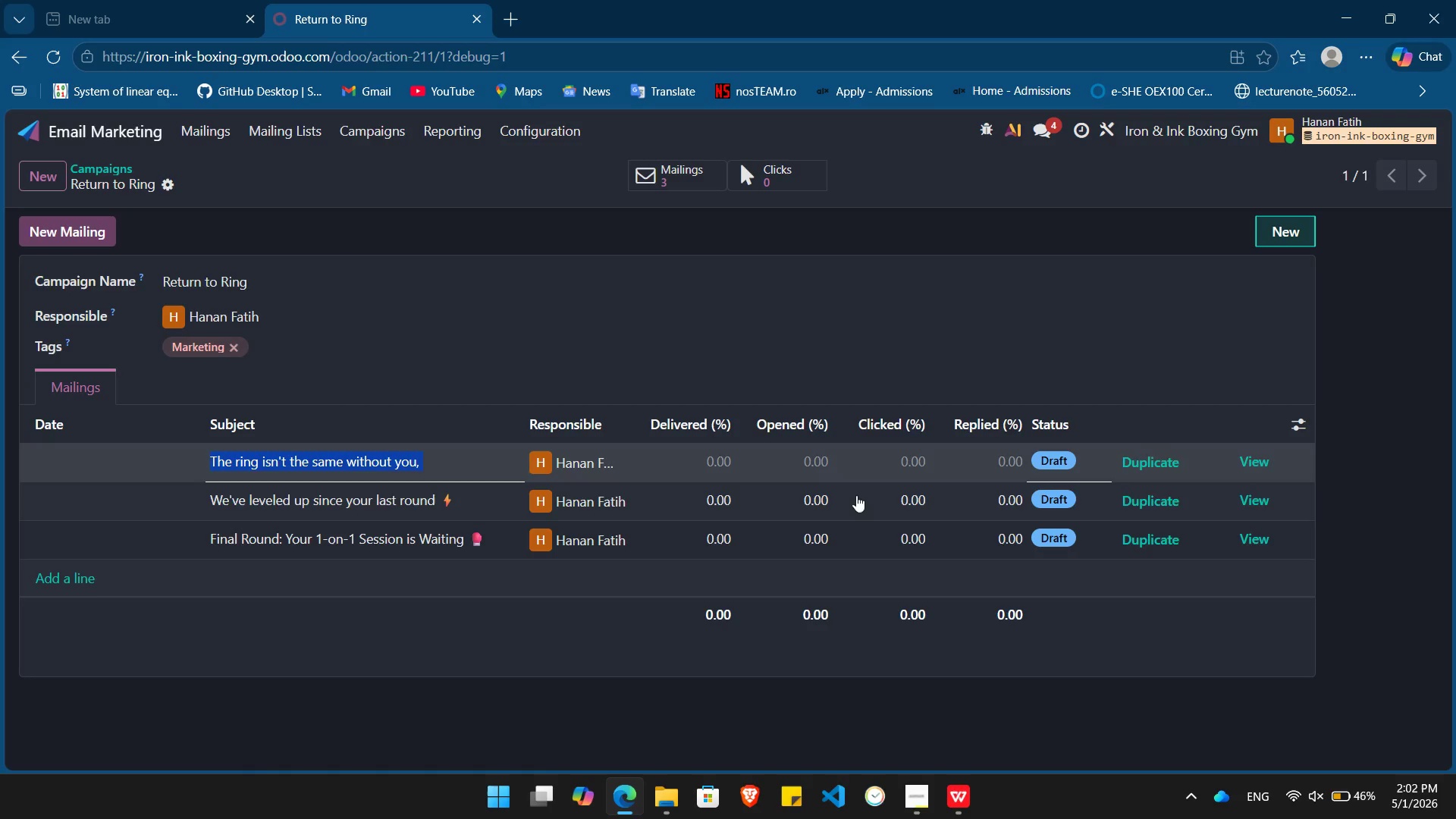 
mouse_move([1153, 460])
 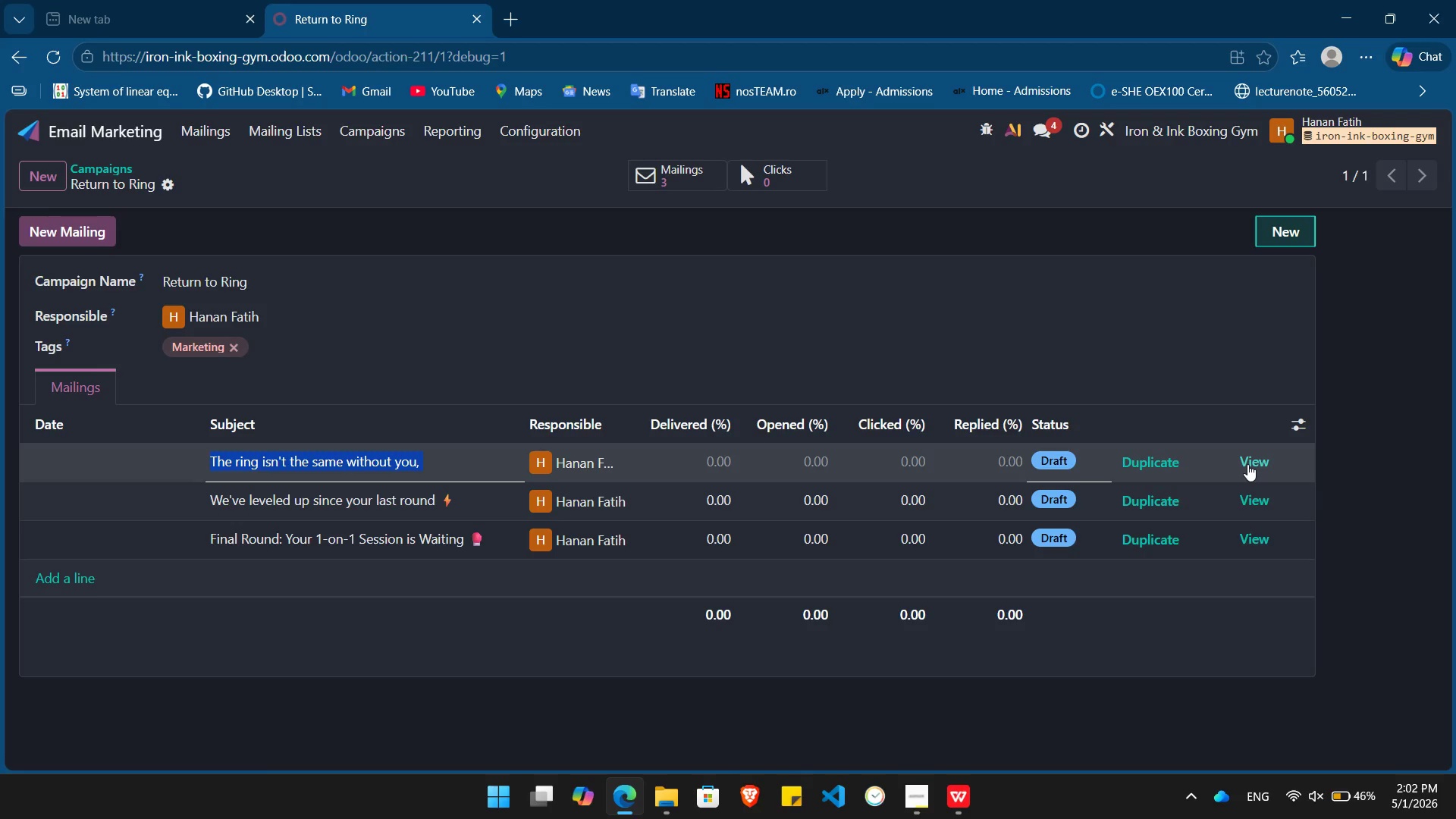 
left_click([1247, 464])
 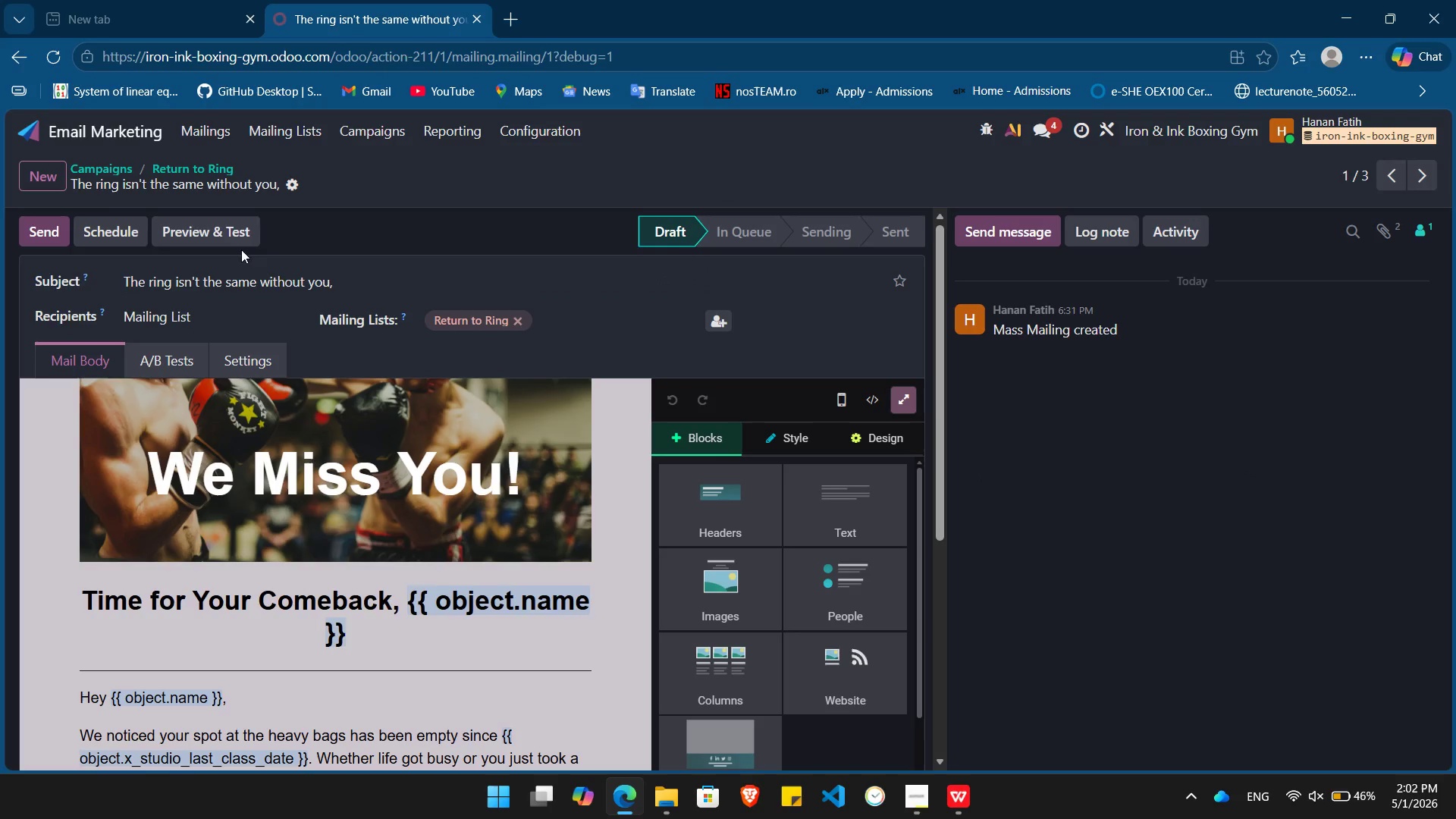 
left_click([210, 224])
 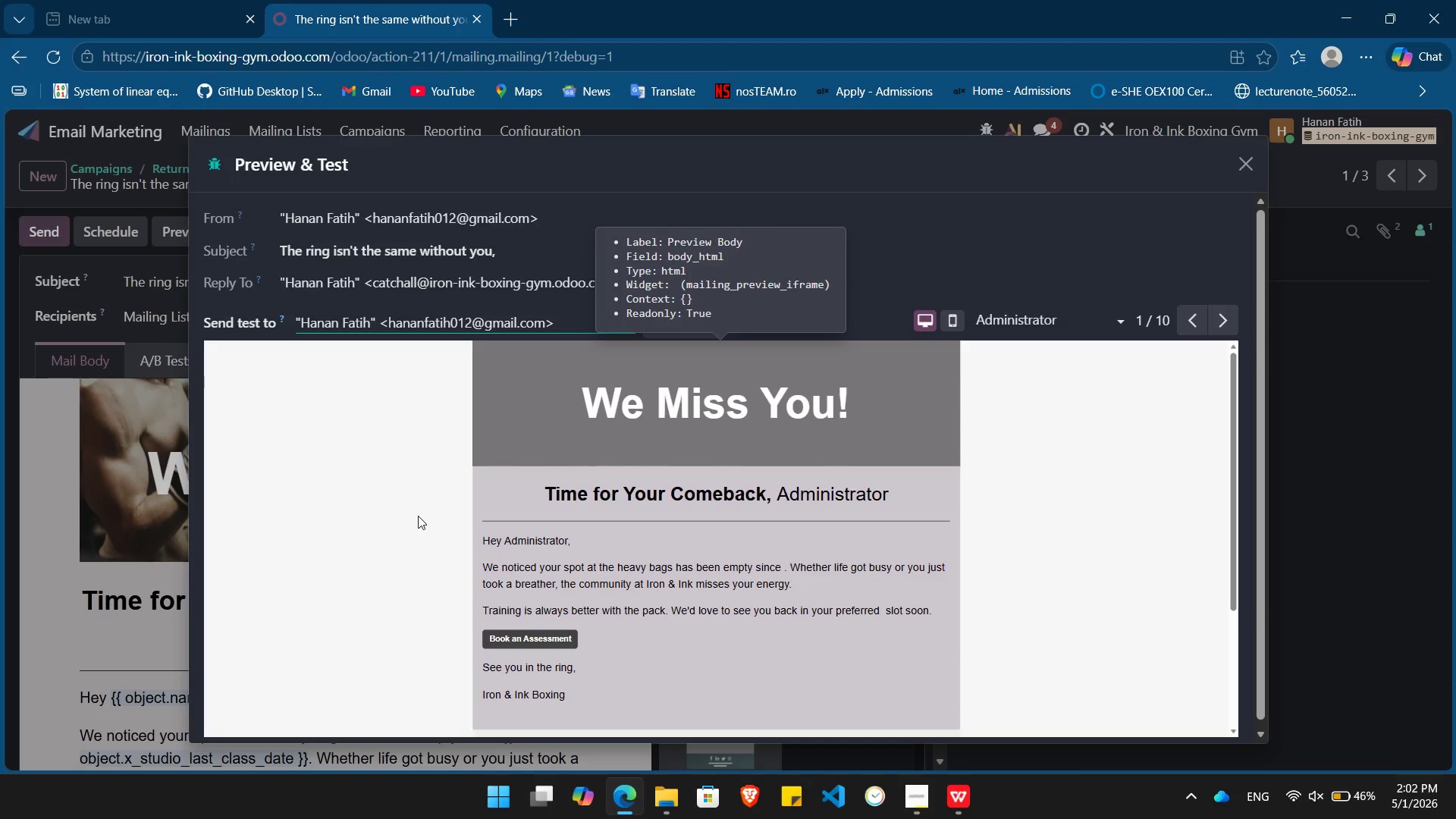 
wait(6.99)
 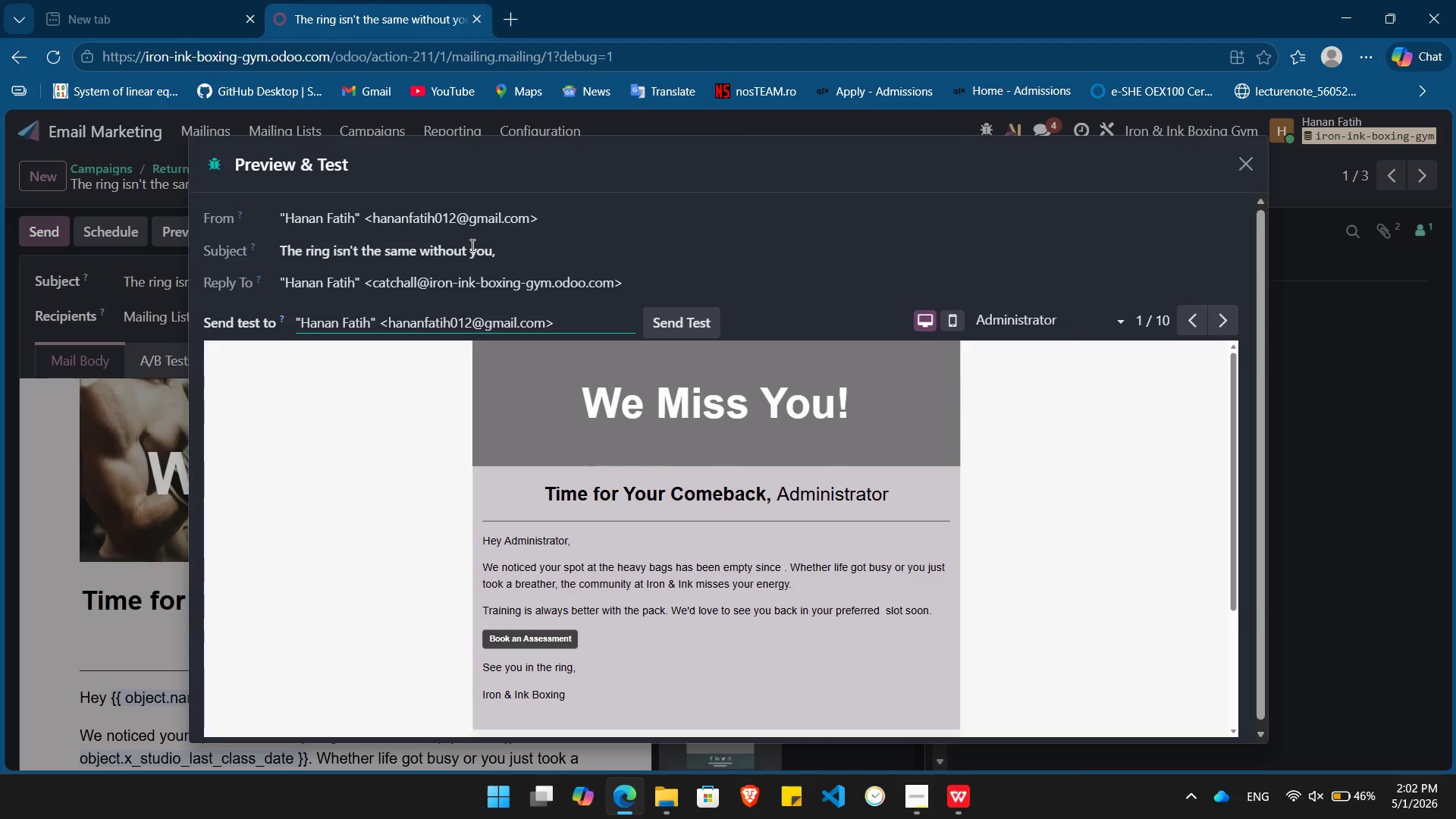 
right_click([410, 435])
 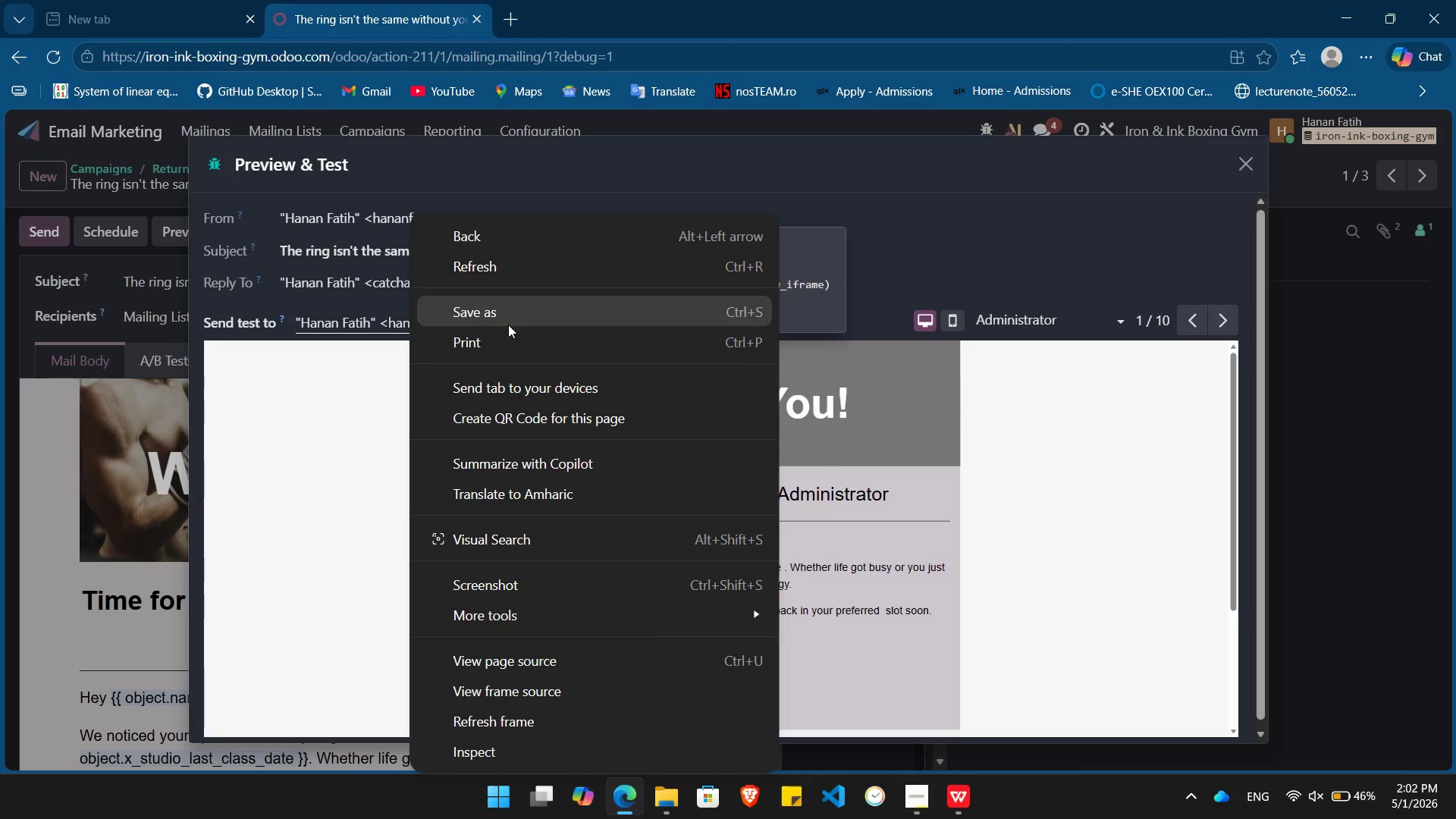 
left_click([507, 340])
 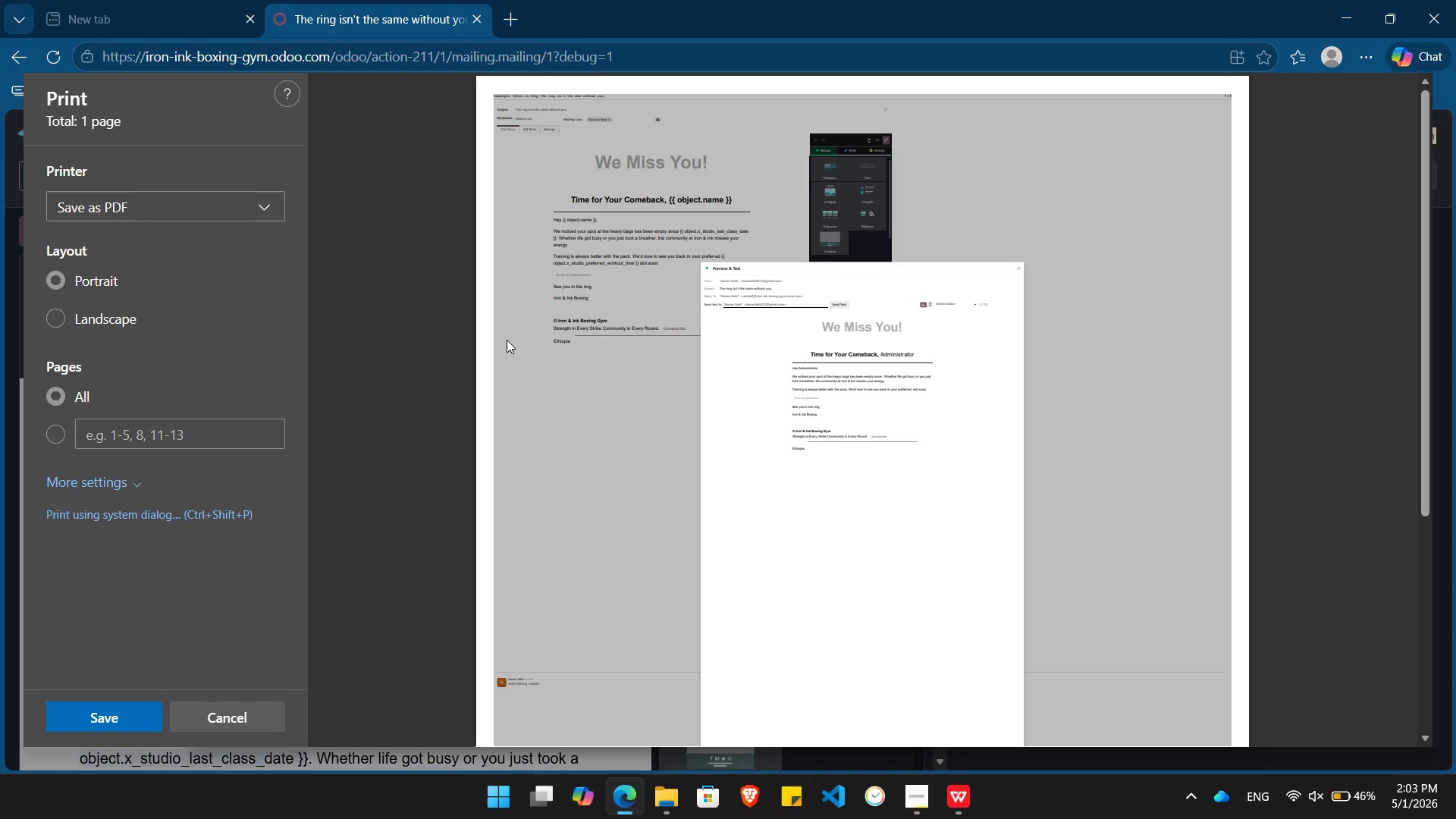 
wait(10.16)
 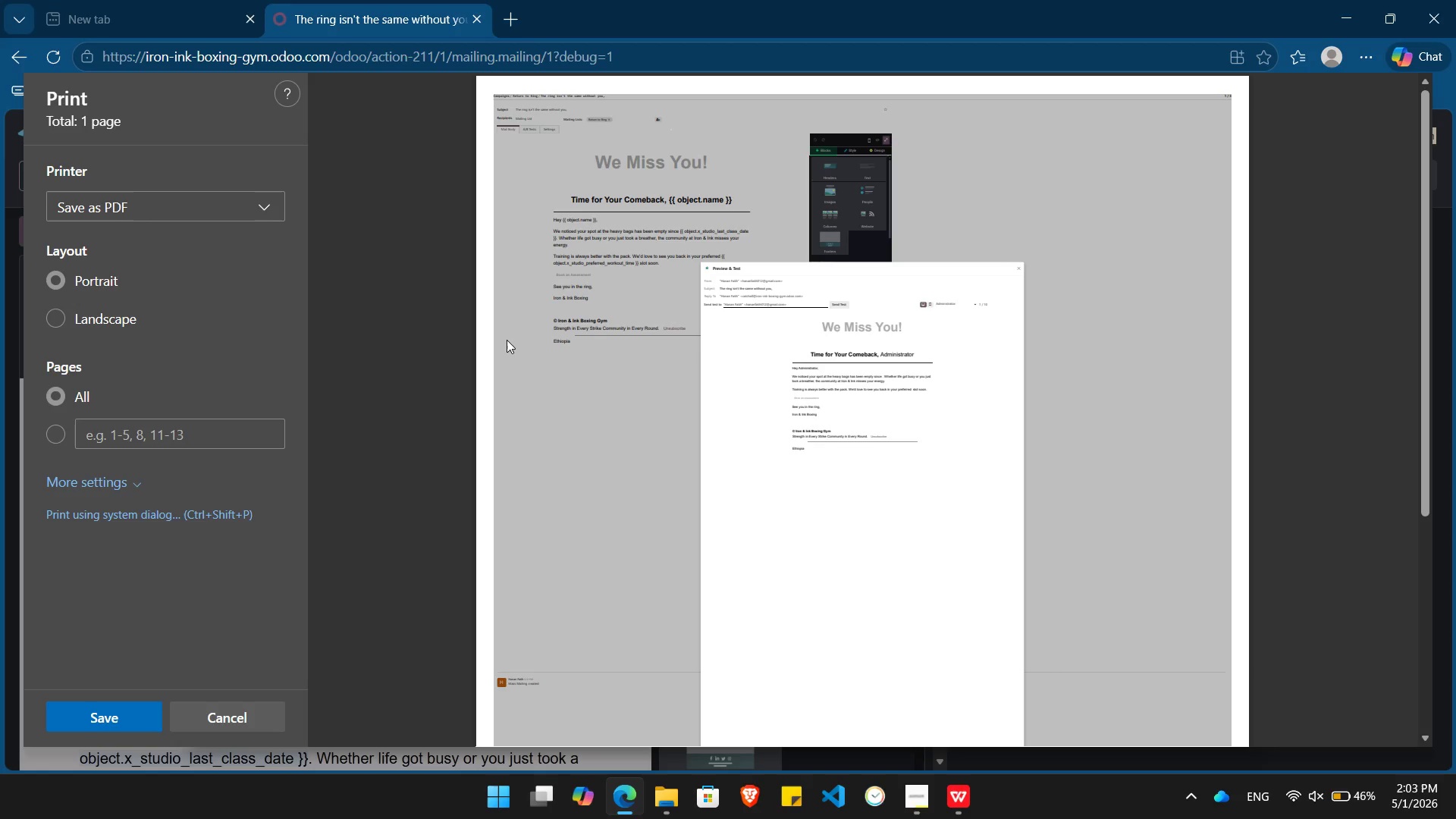 
key(Escape)
 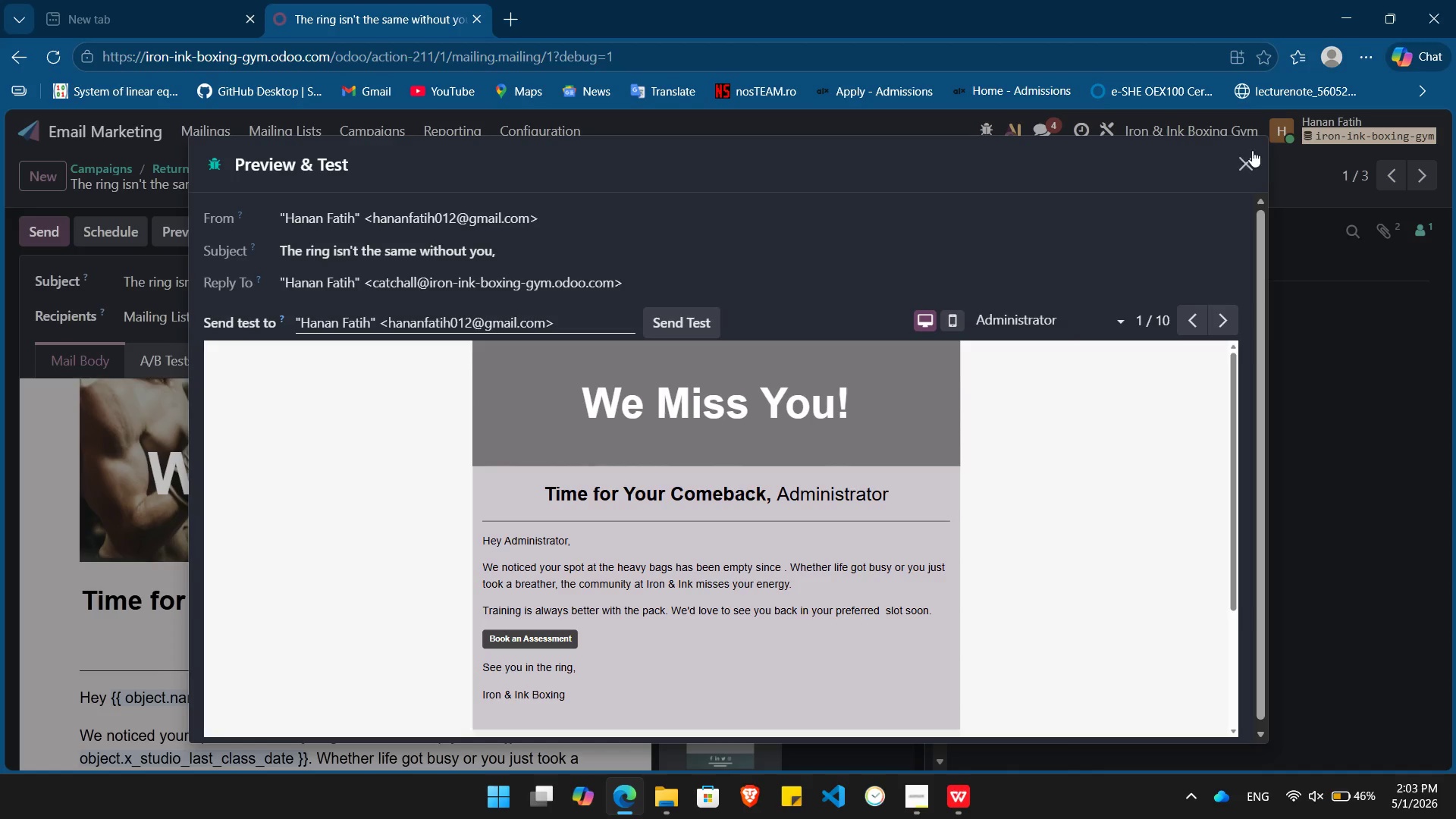 
left_click([1242, 156])
 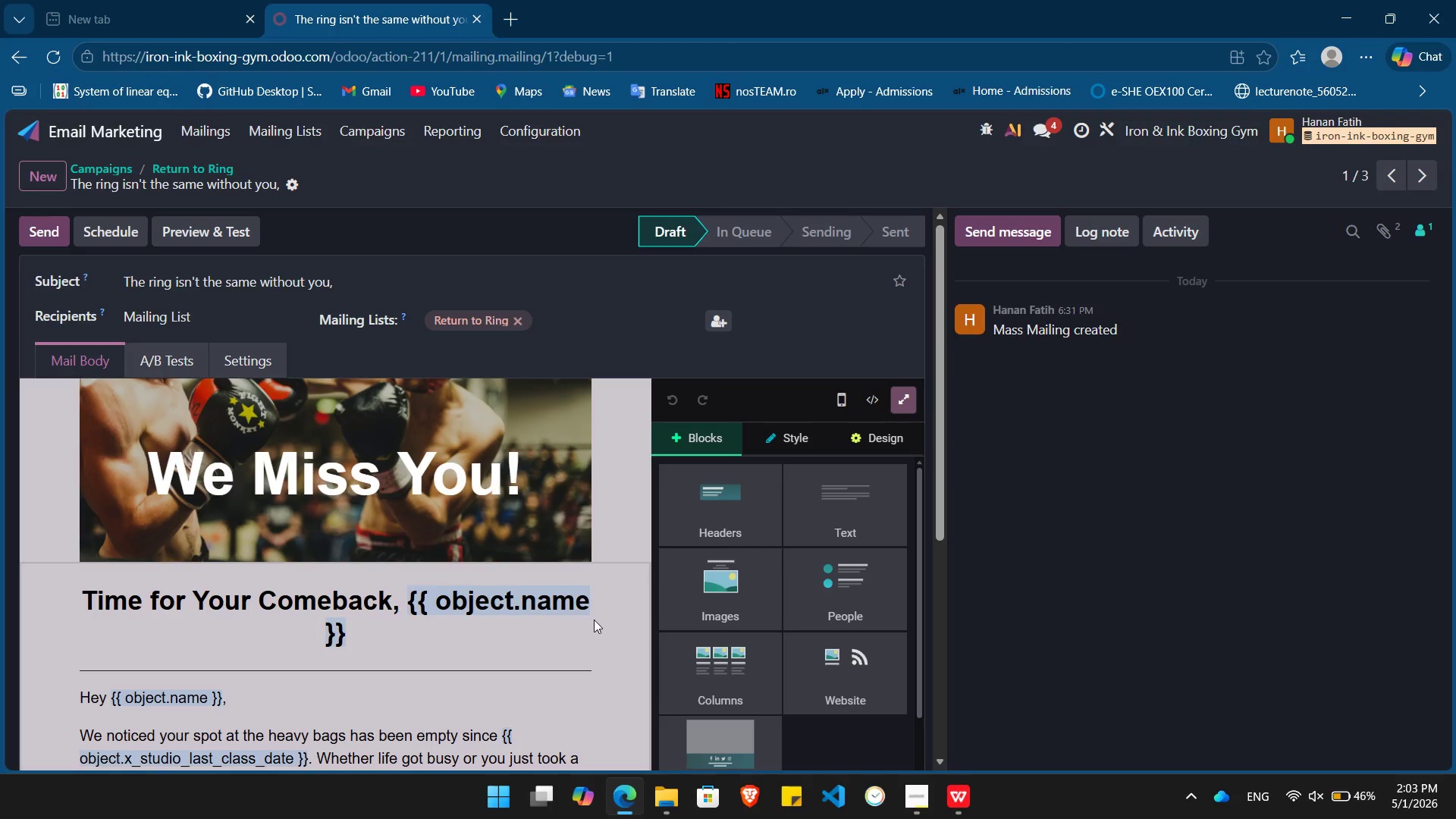 
right_click([594, 620])
 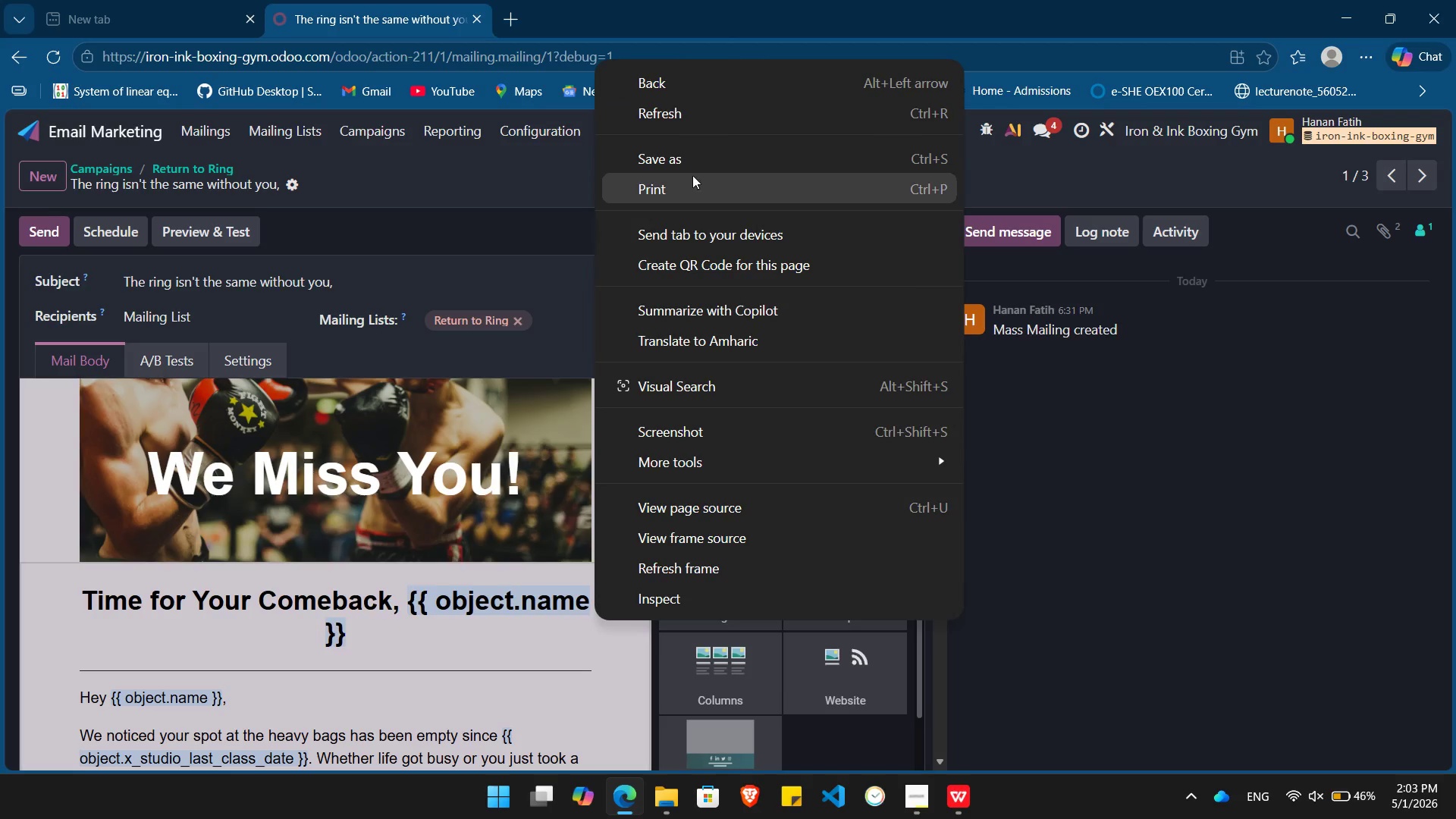 
left_click([692, 175])
 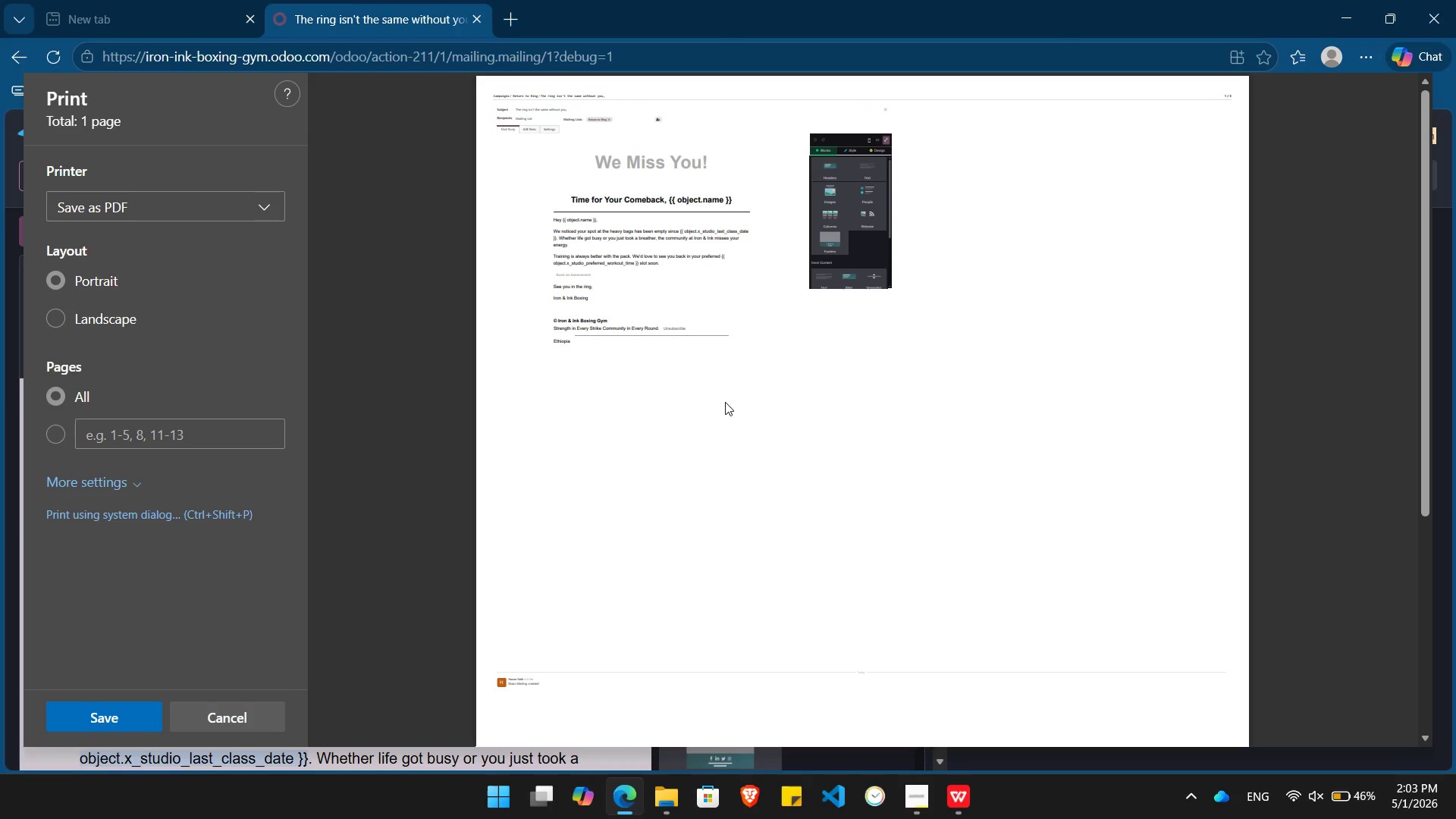 
wait(11.09)
 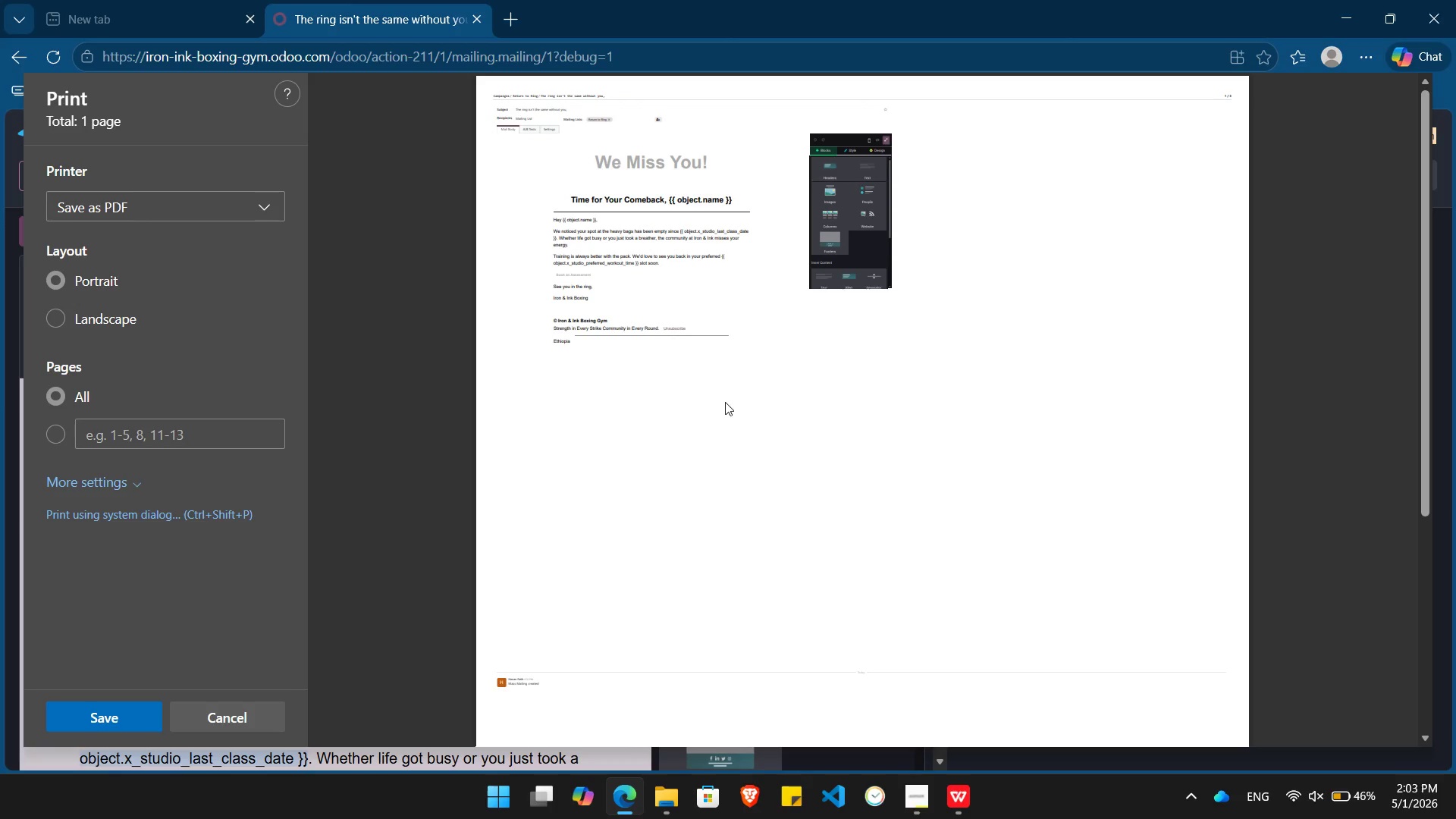 
left_click([111, 711])
 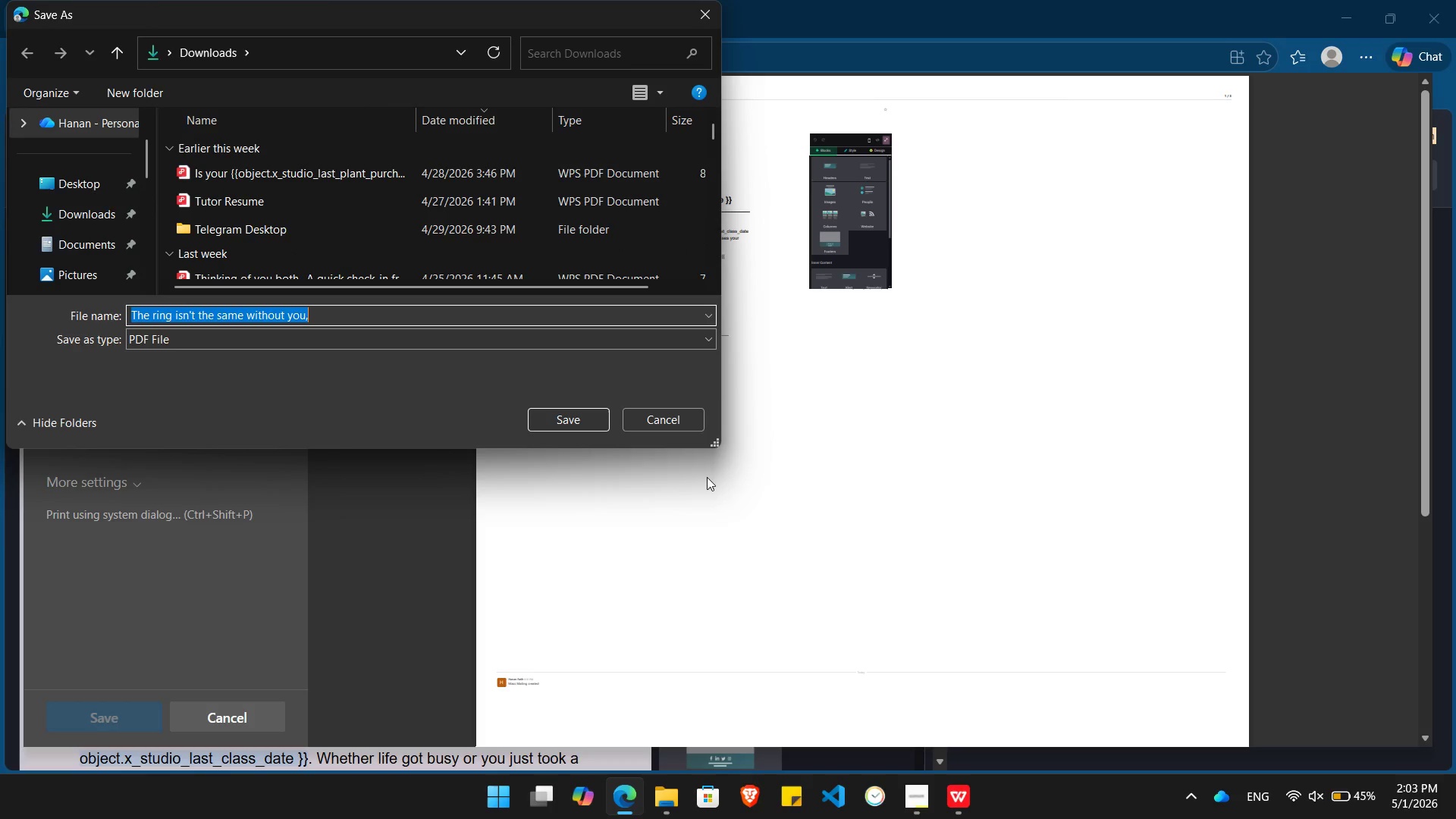 
left_click([664, 419])
 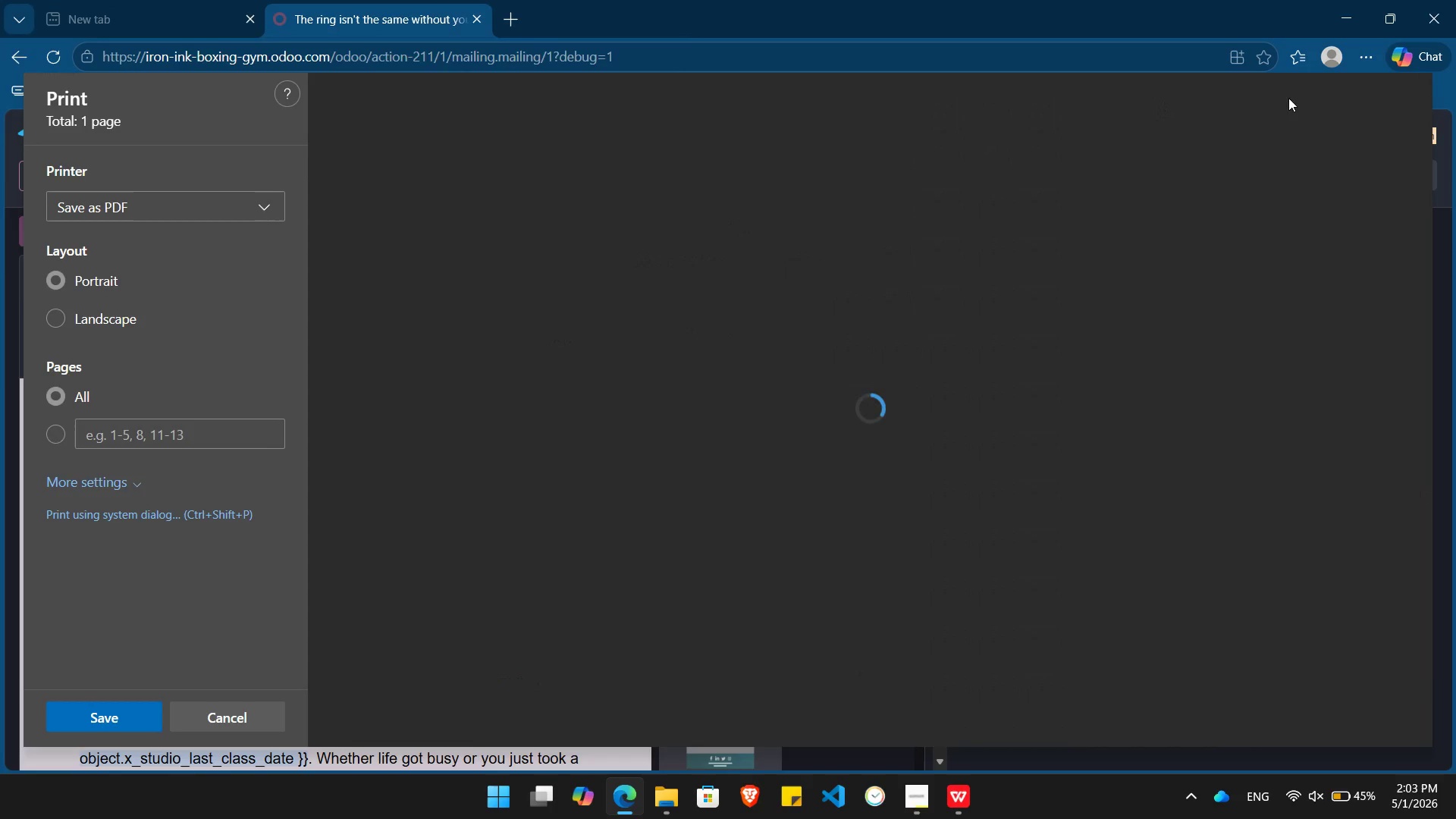 
mouse_move([971, 269])
 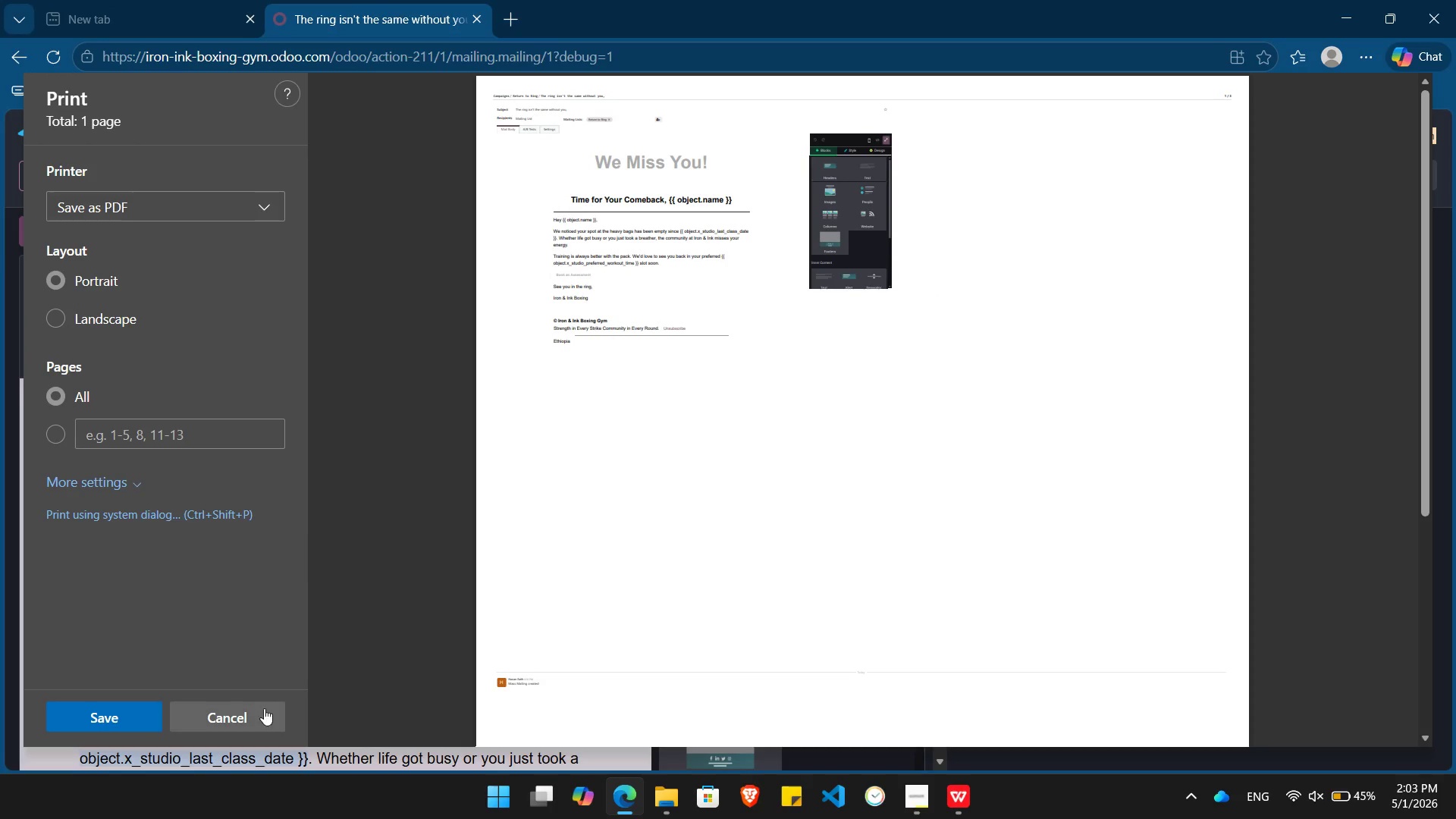 
left_click([256, 711])
 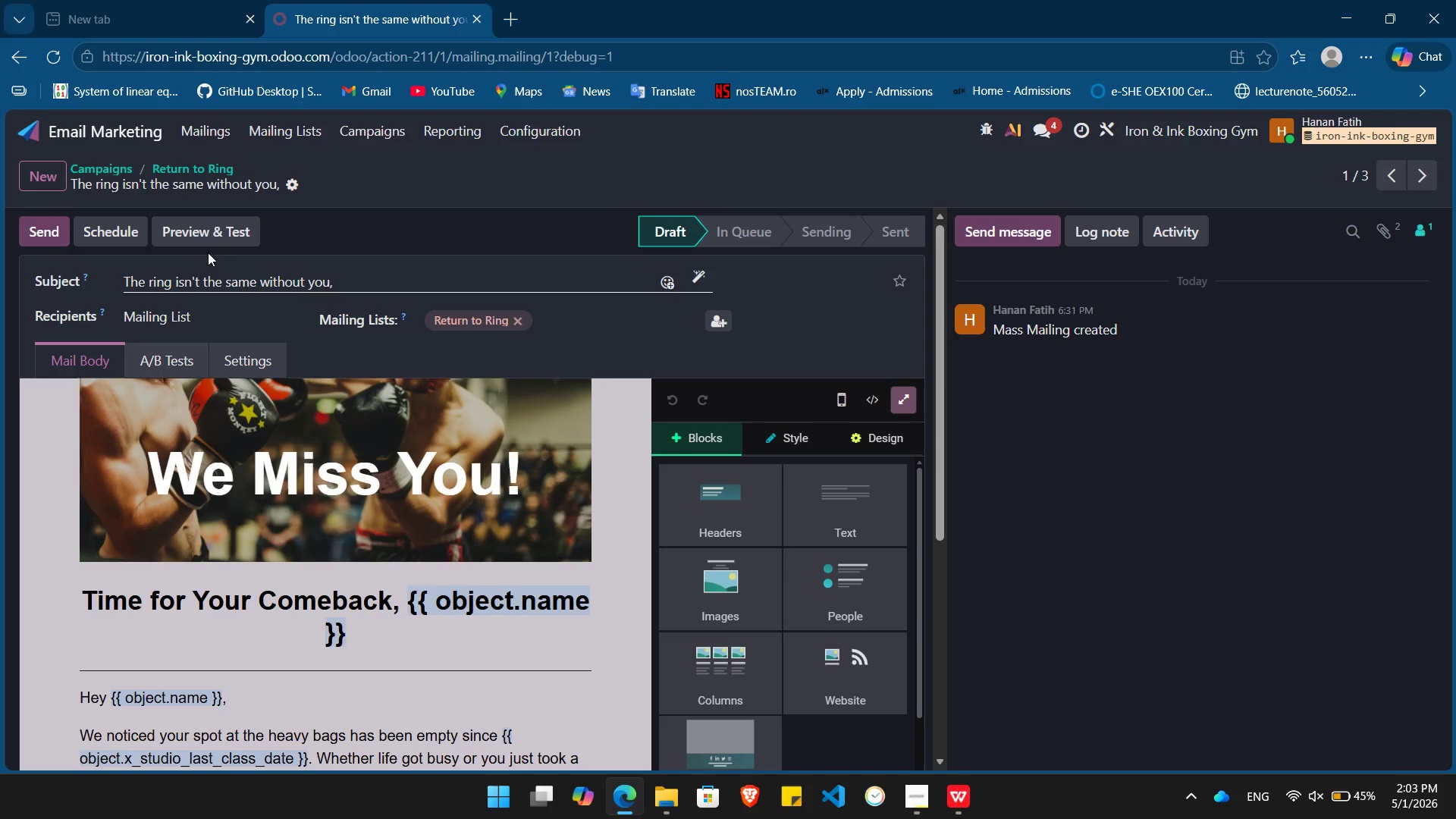 
left_click([215, 224])
 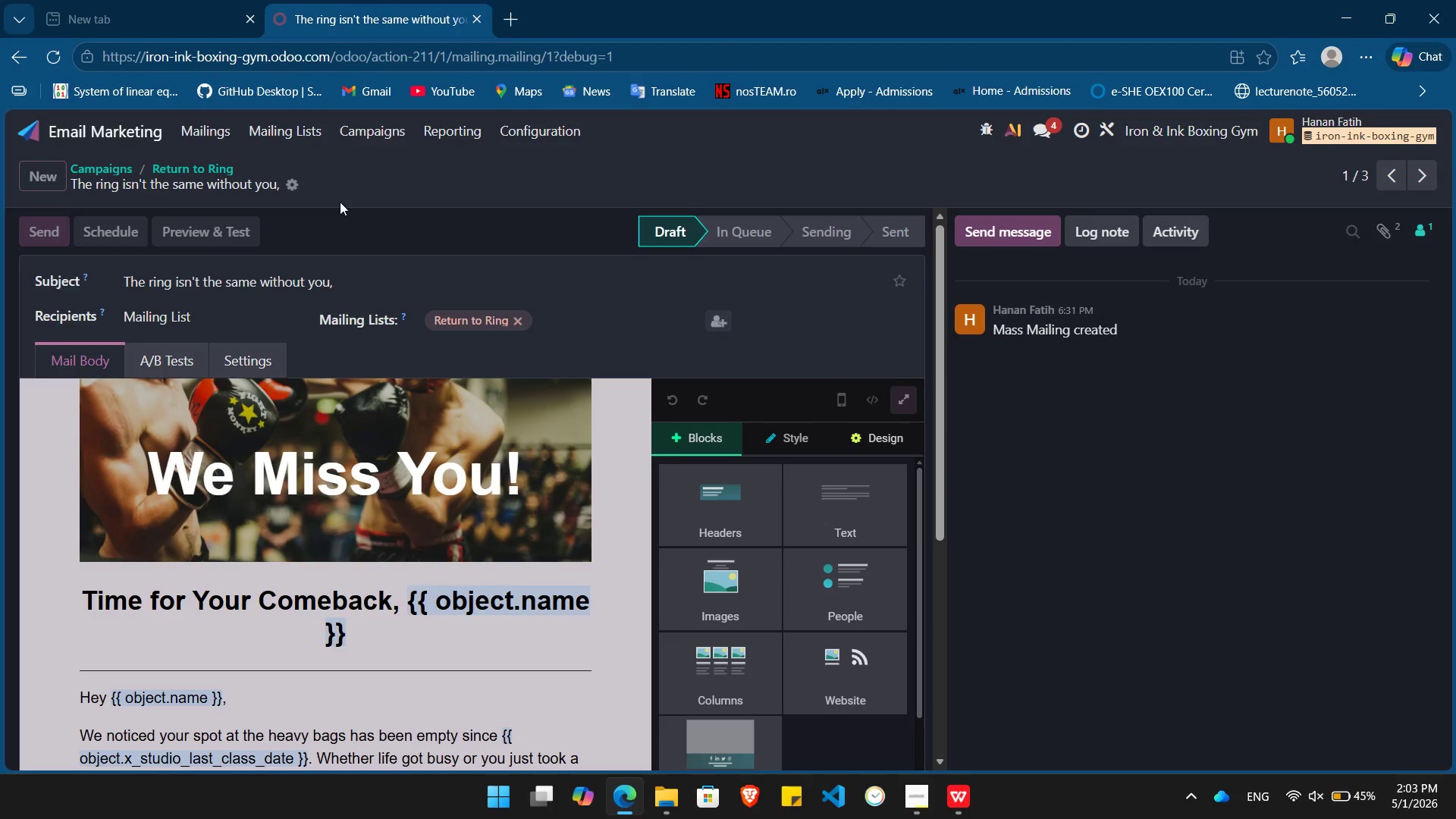 
mouse_move([741, 328])
 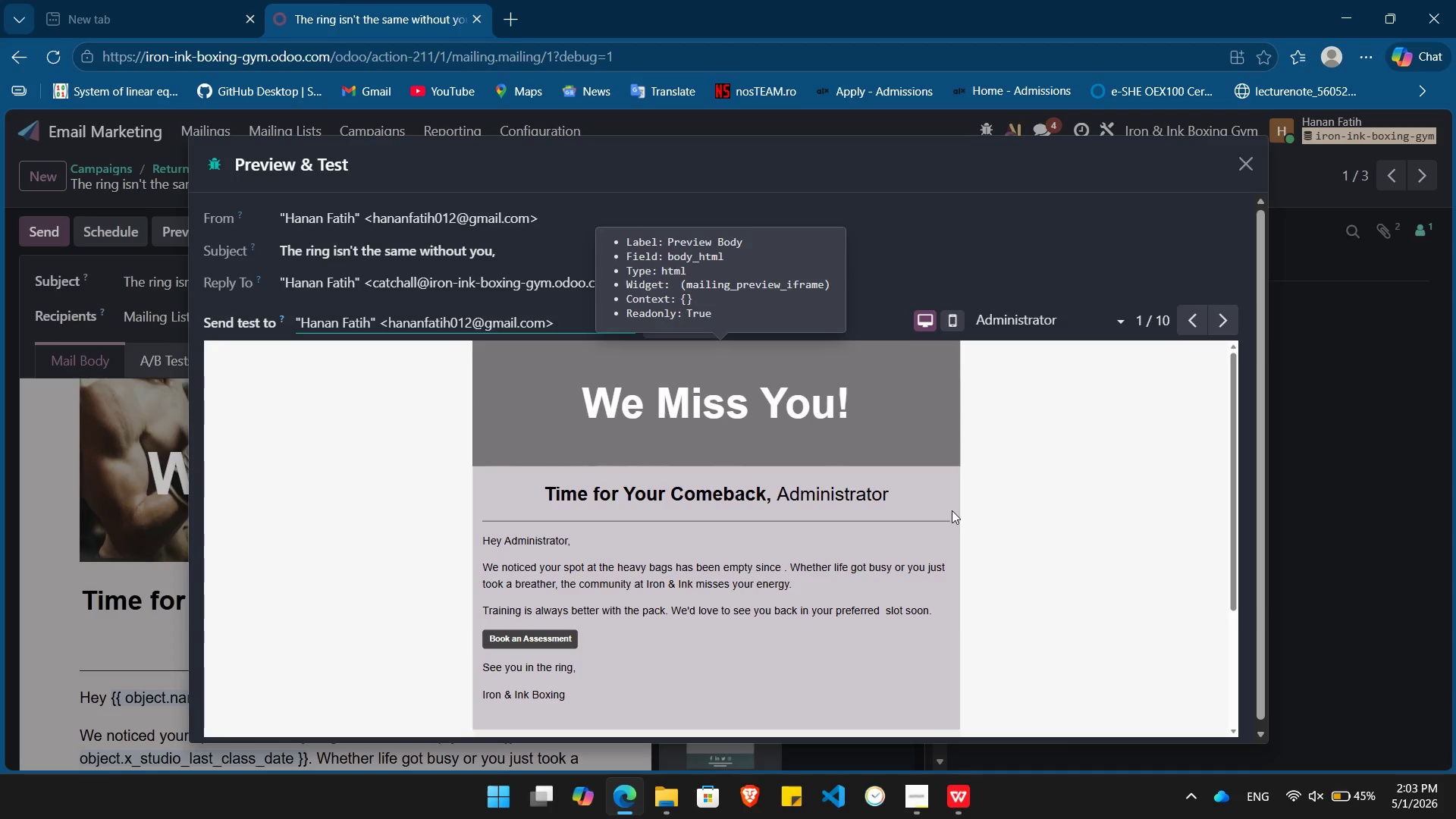 
right_click([952, 510])
 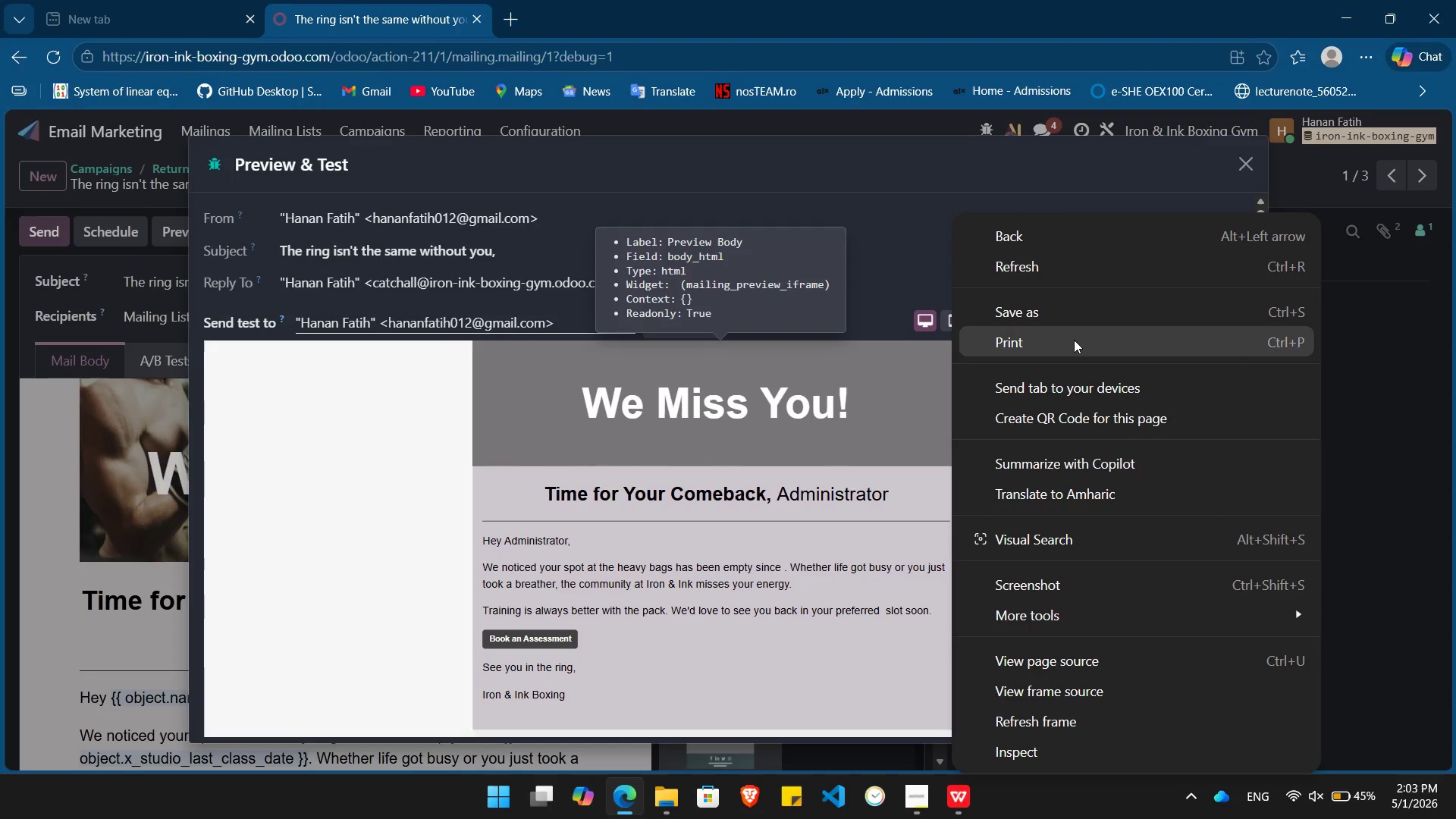 
left_click([1072, 343])
 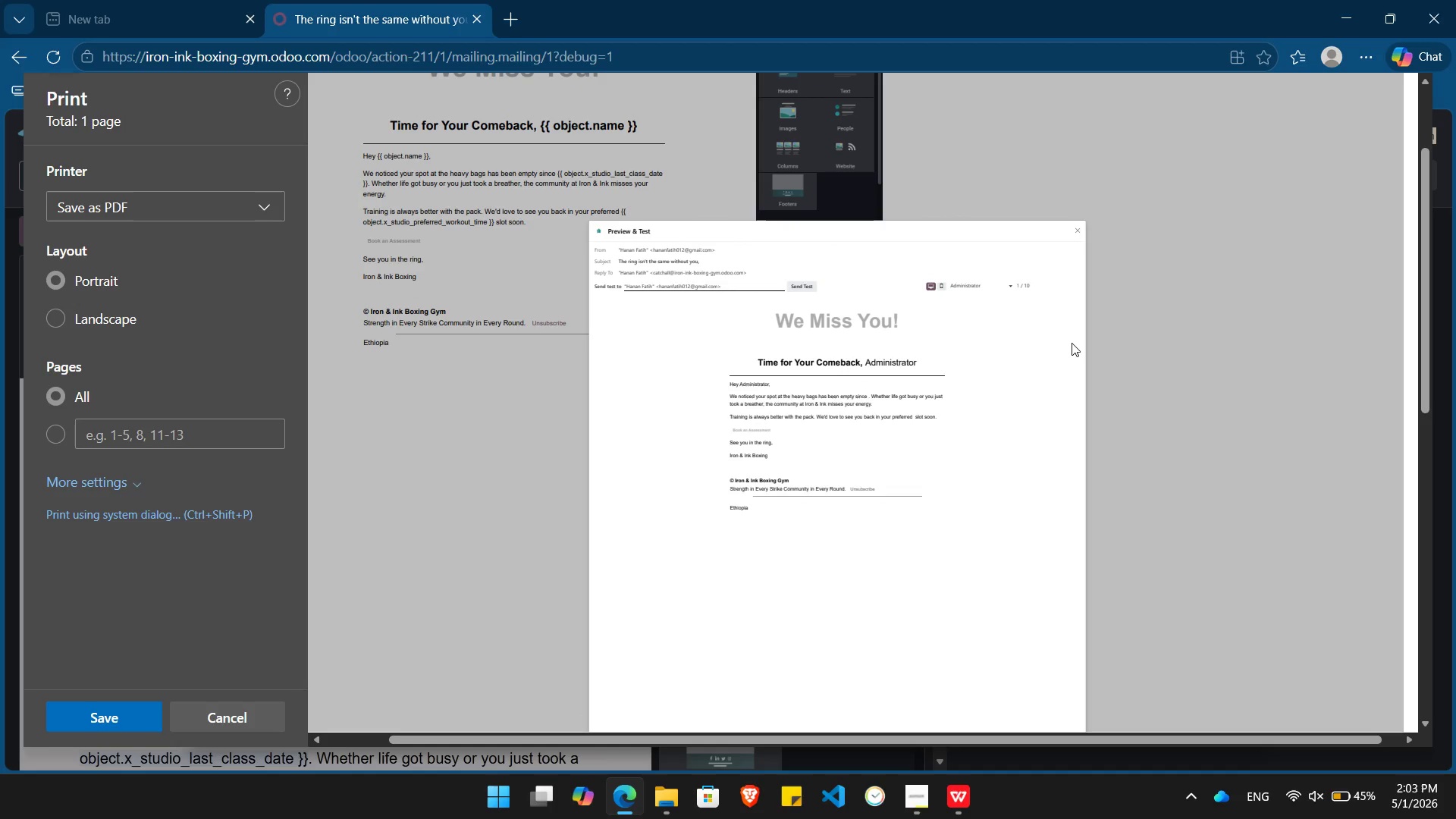 
wait(15.44)
 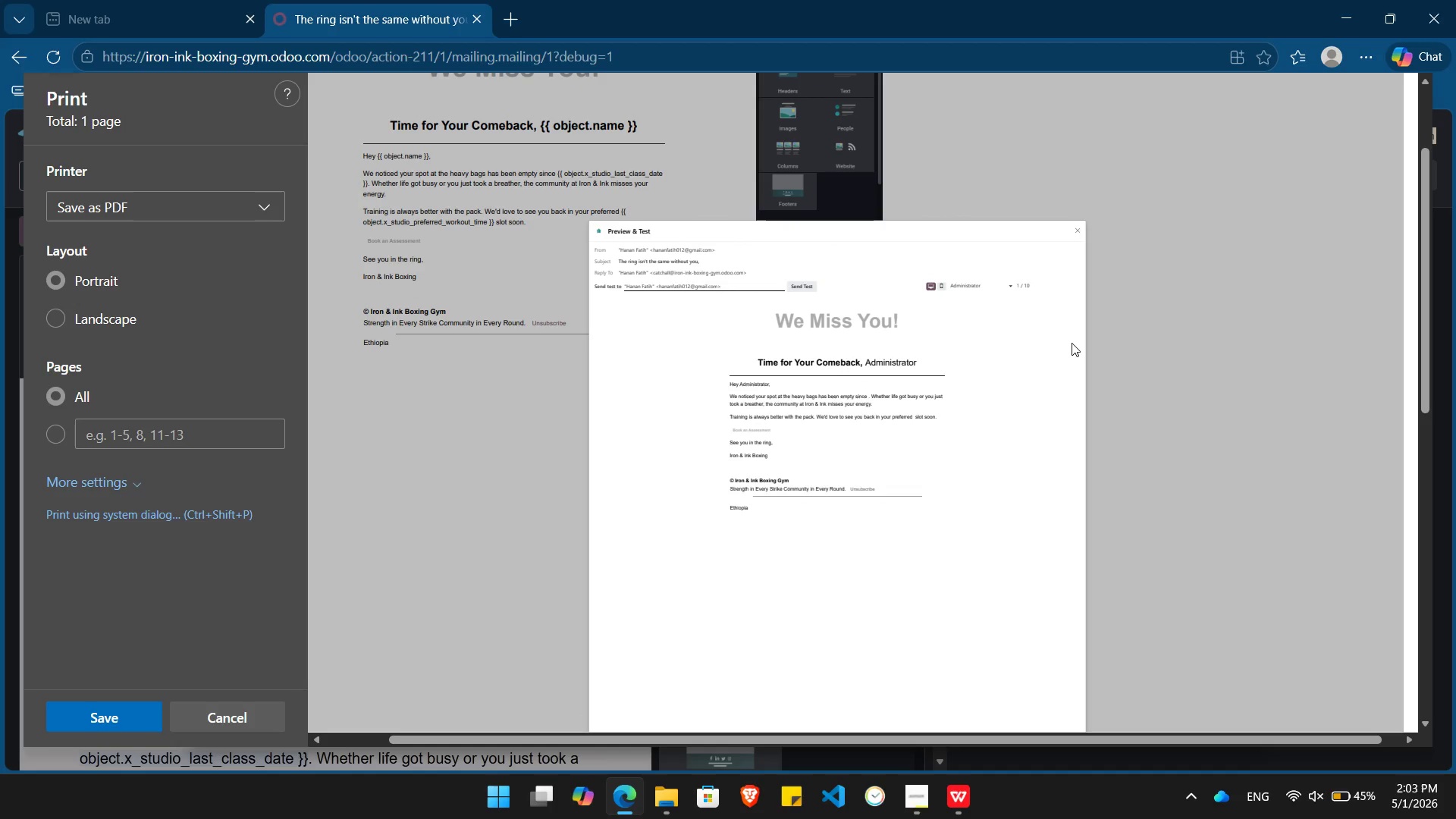 
left_click([237, 716])
 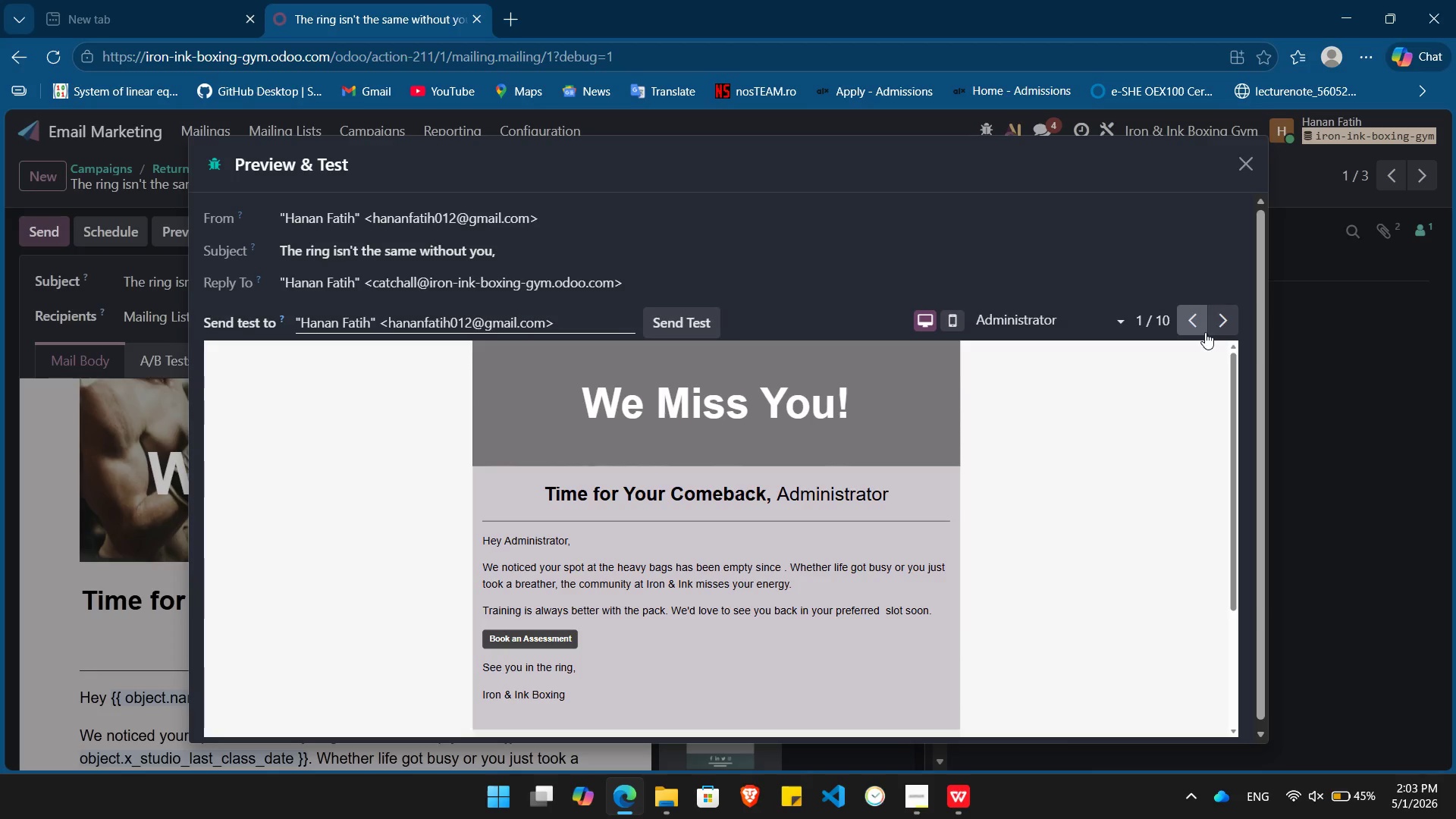 
left_click([1216, 324])
 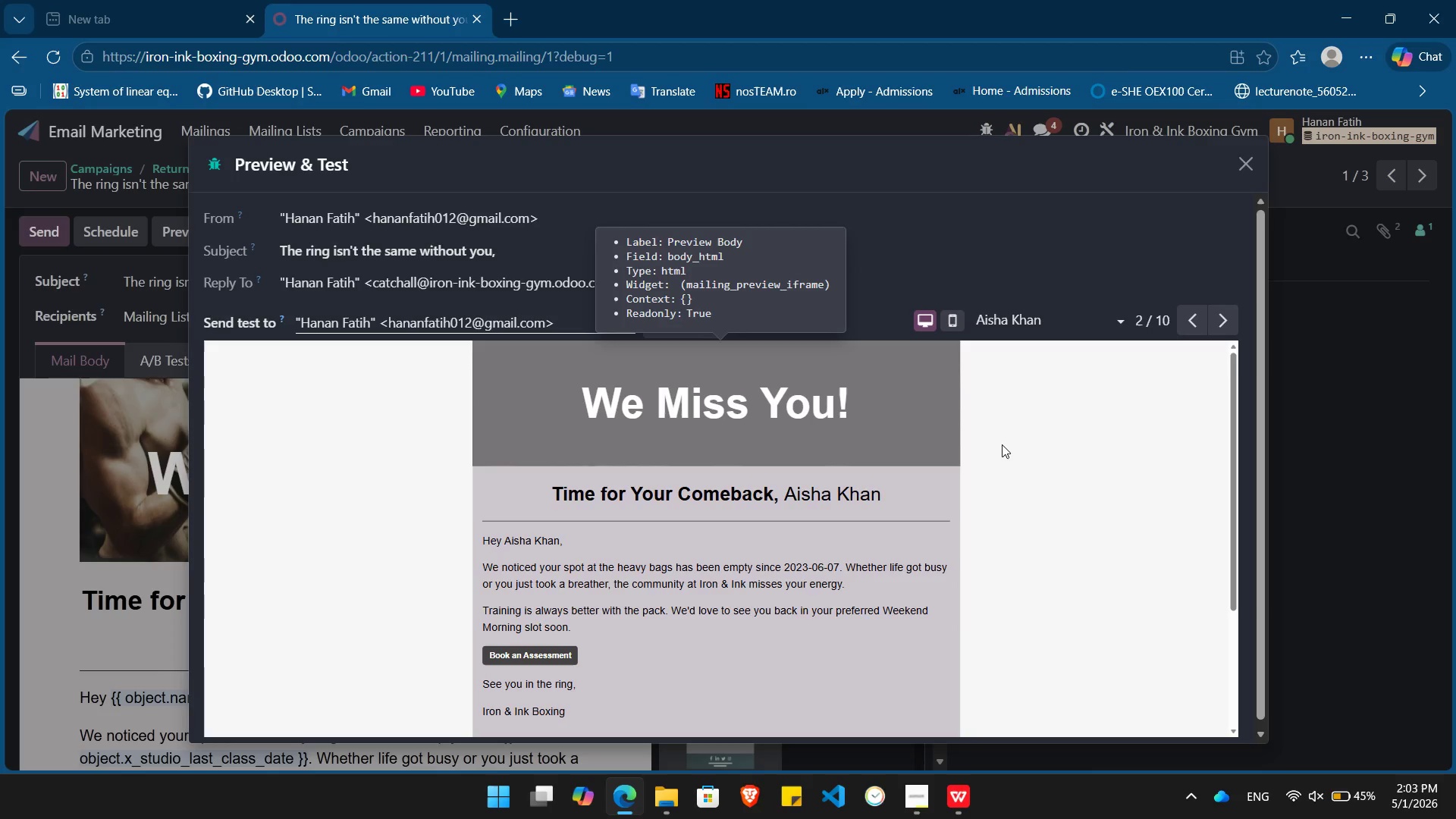 
right_click([1020, 455])
 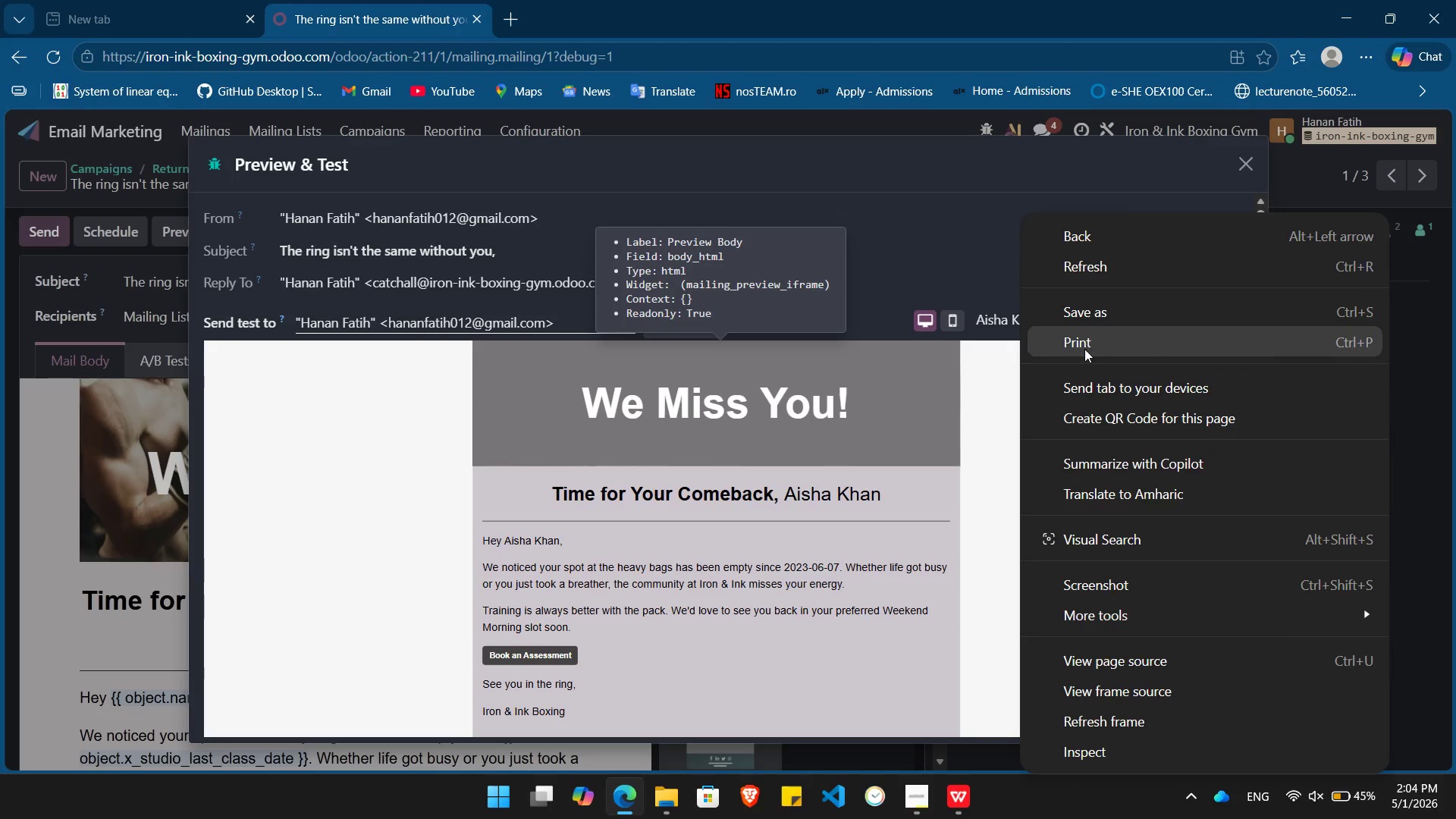 
left_click([1084, 350])
 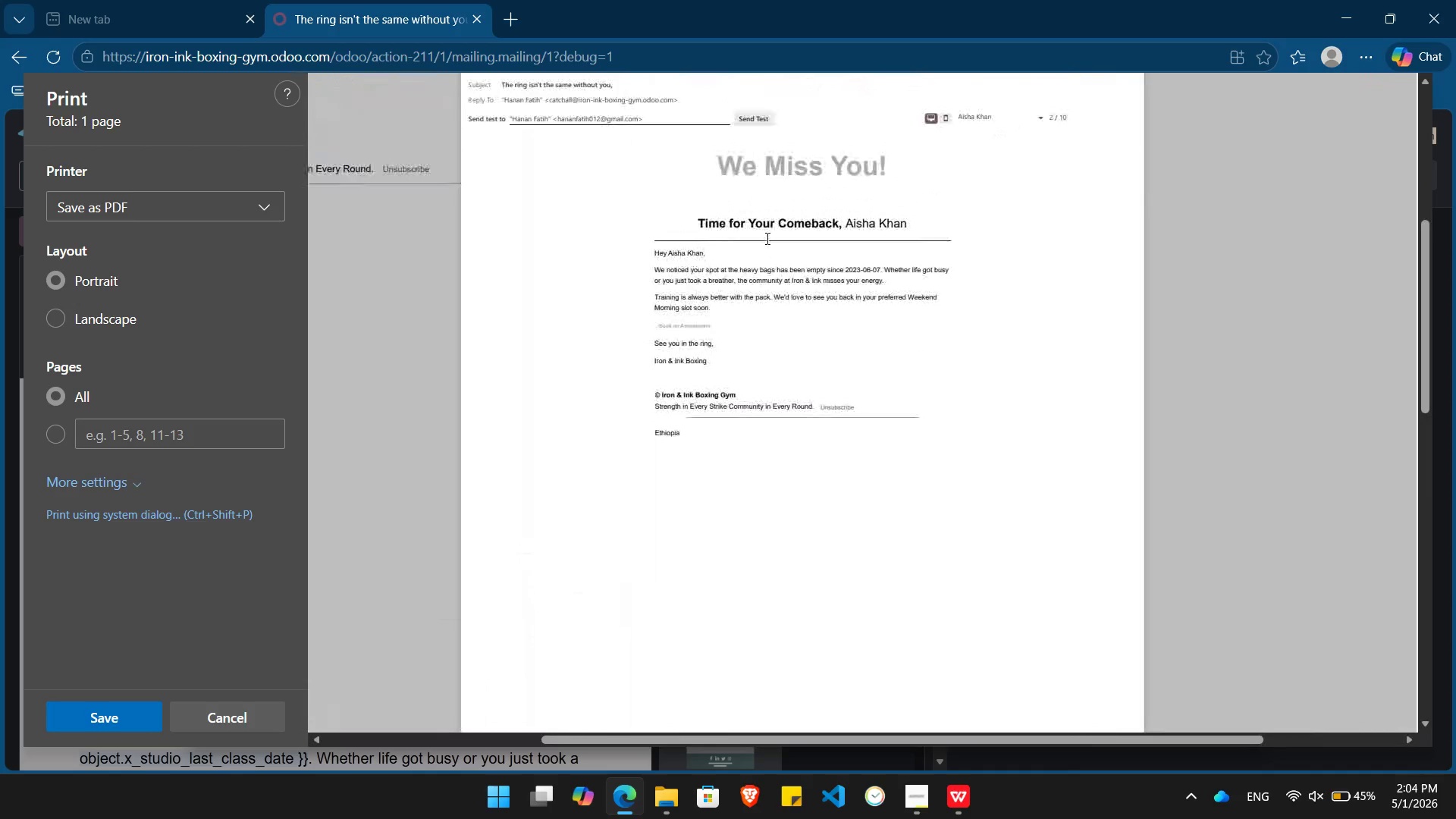 
wait(19.86)
 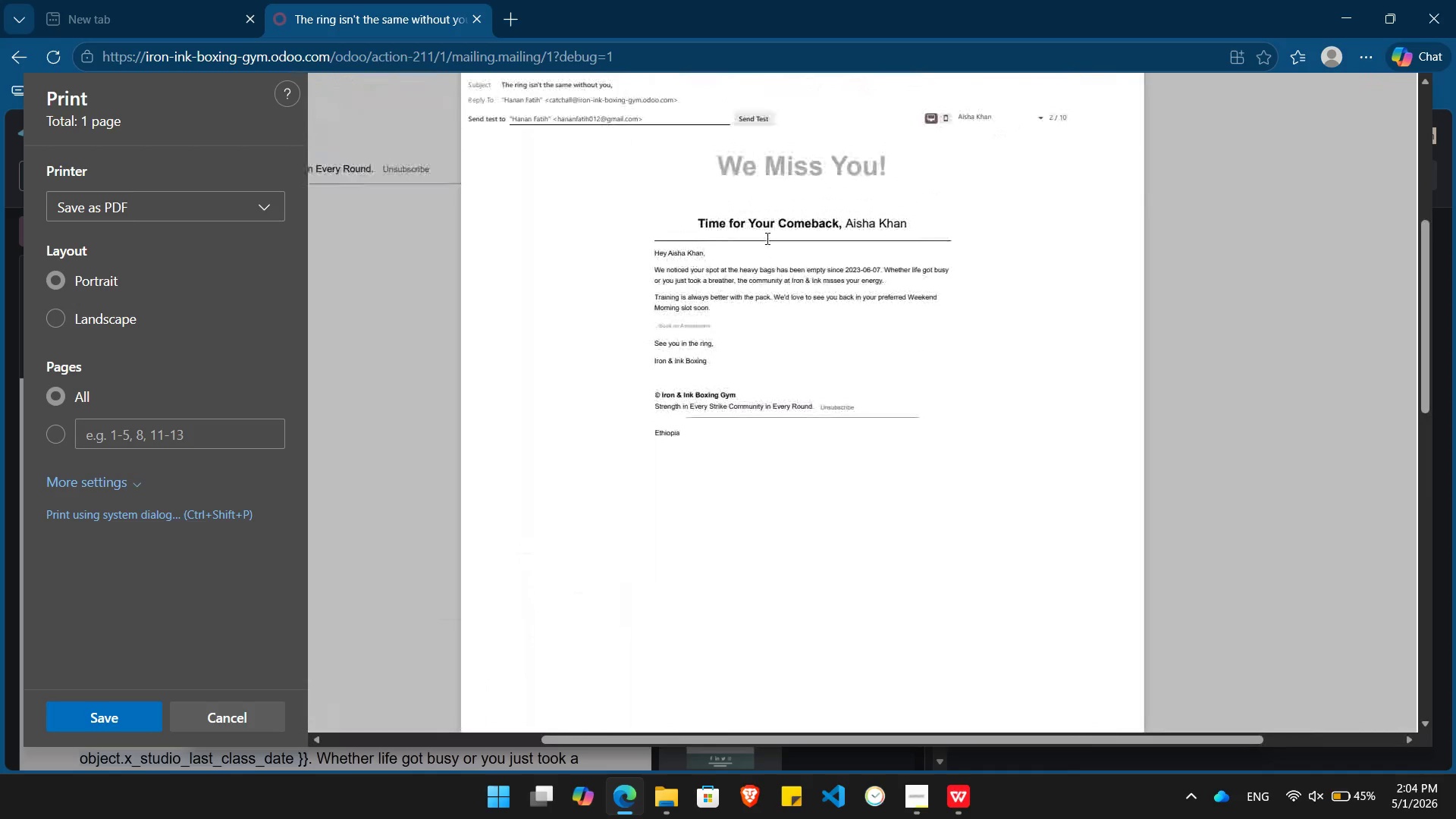 
left_click([112, 720])
 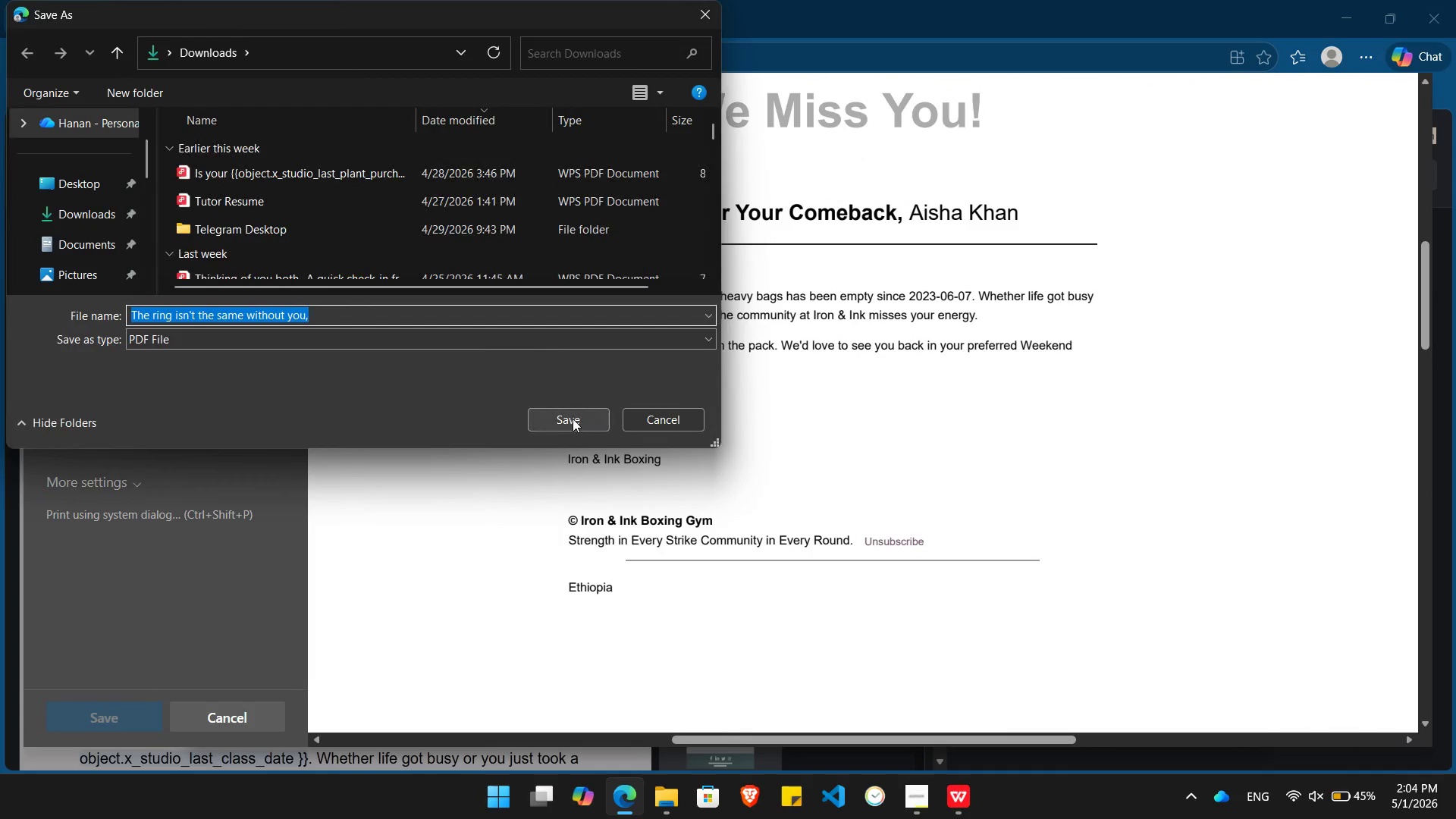 
left_click([566, 419])
 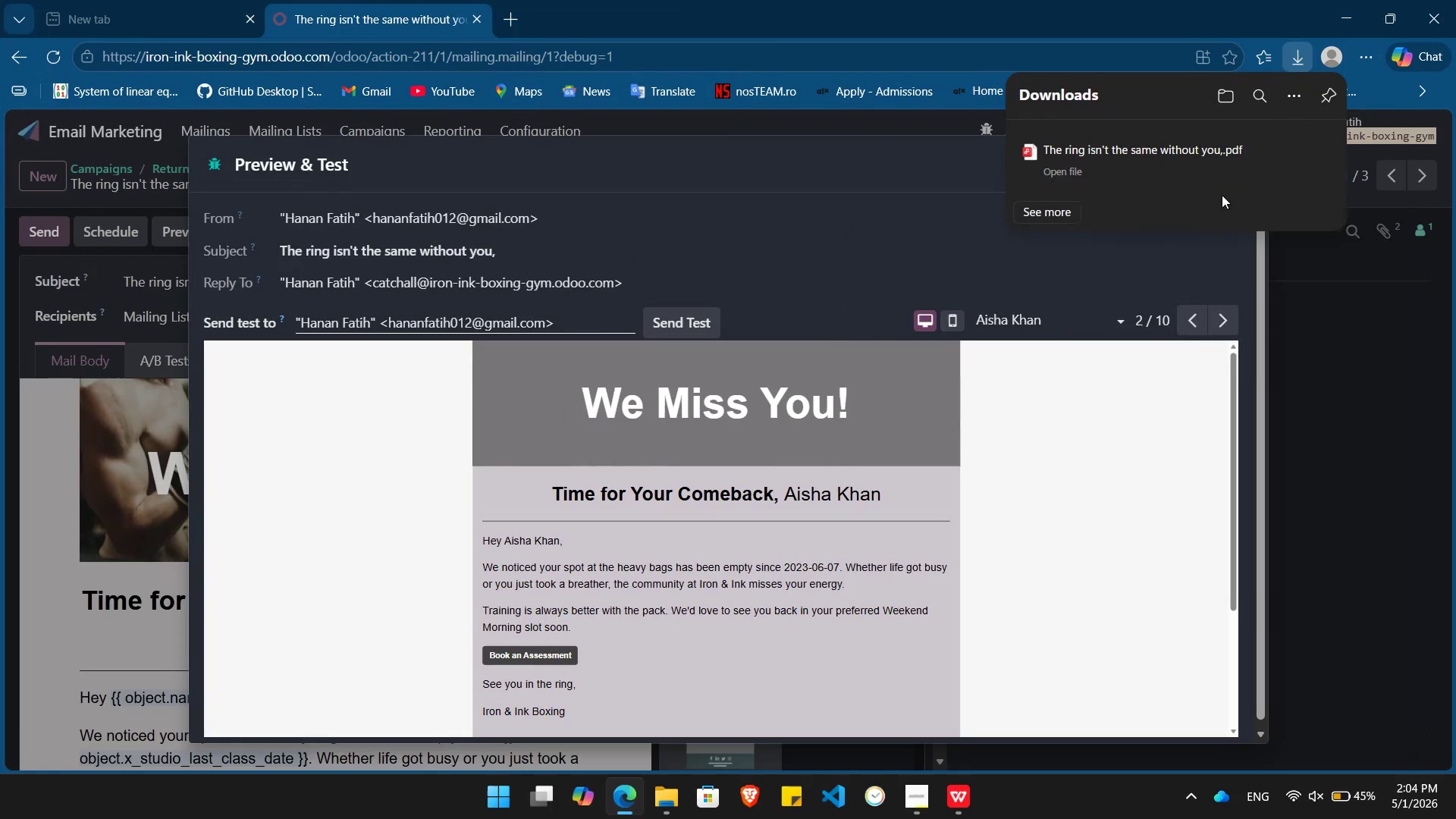 
left_click([1320, 329])
 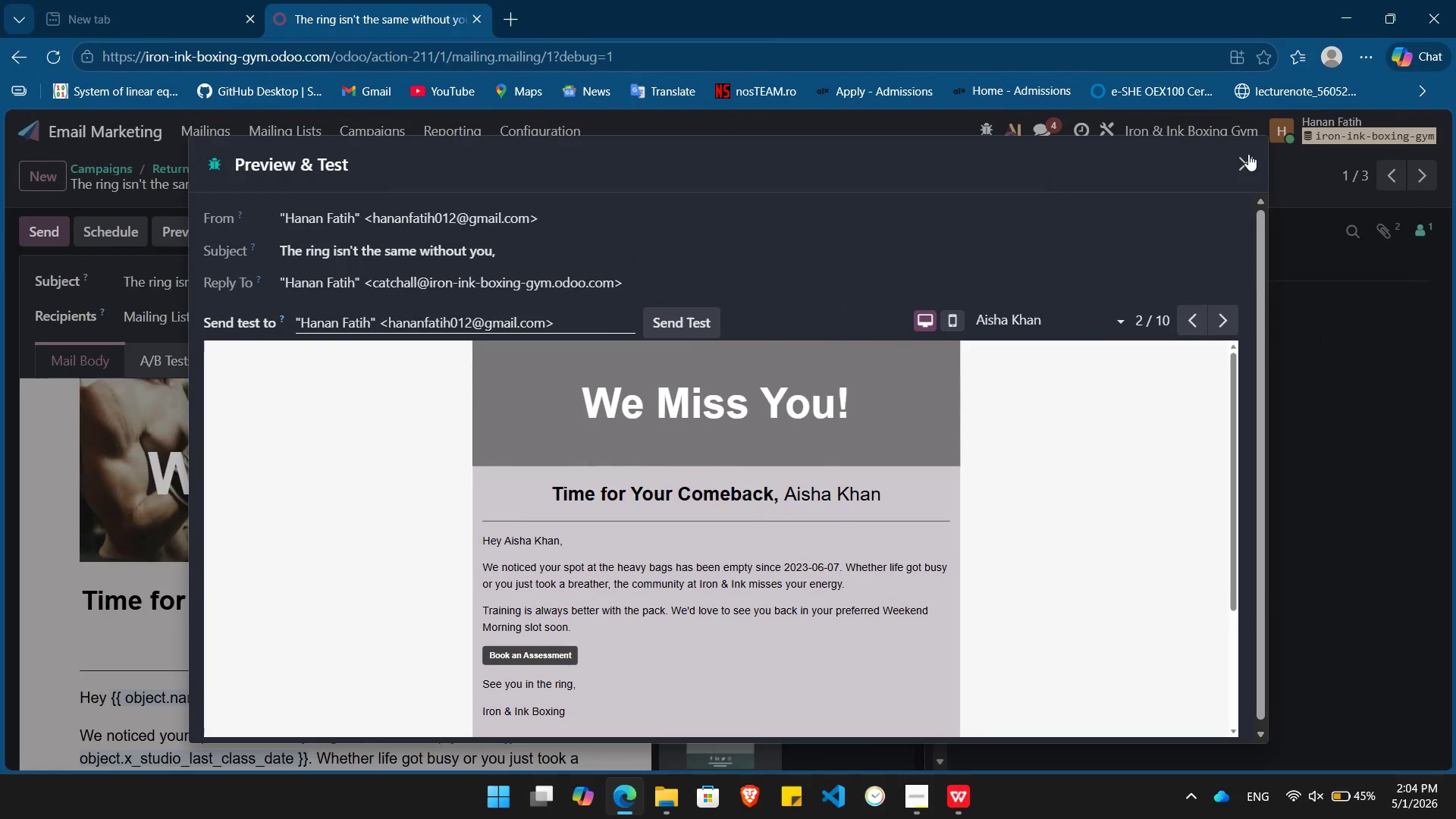 
left_click([1248, 154])
 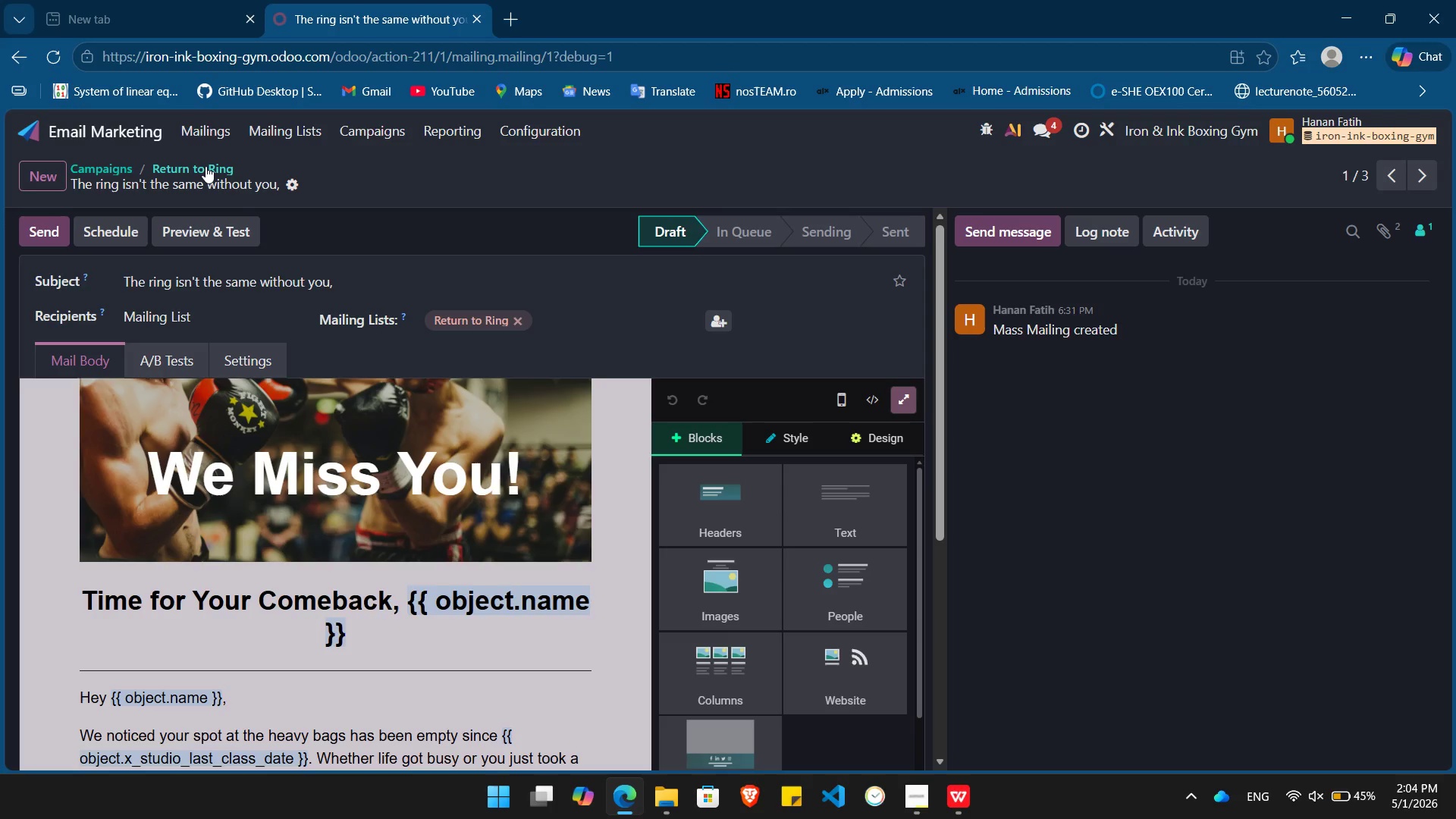 
left_click([206, 166])
 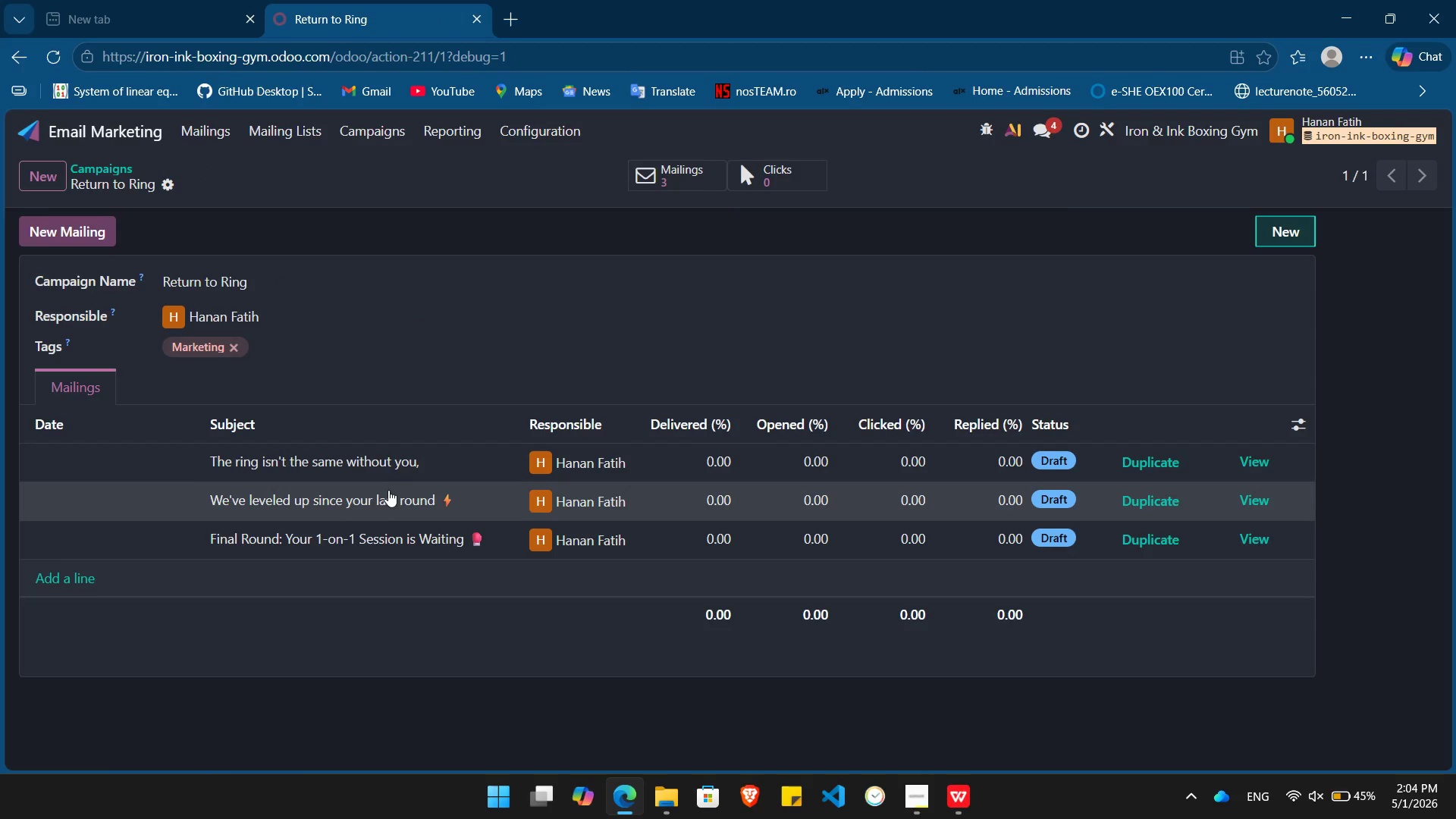 
left_click([388, 494])
 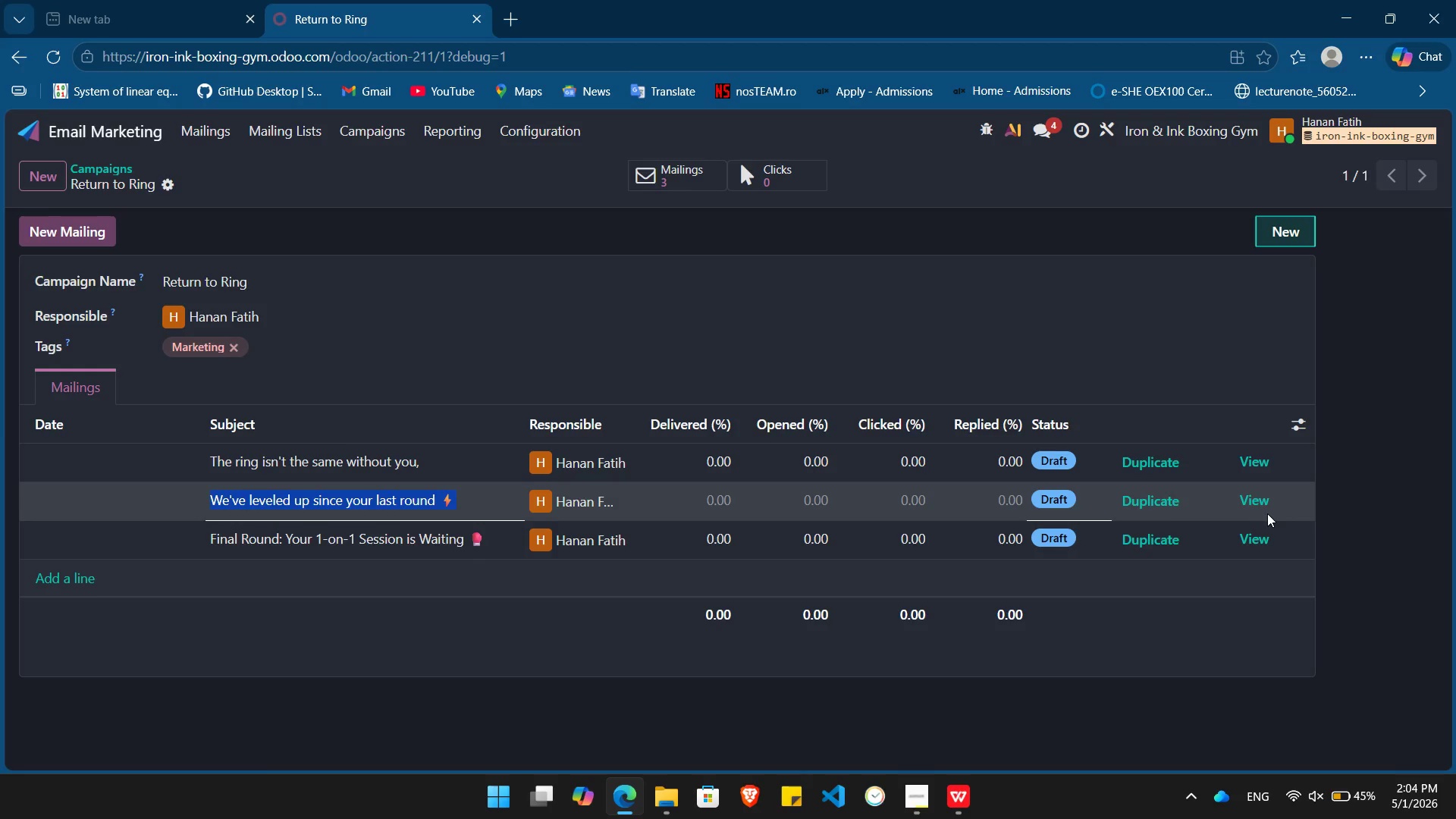 
left_click([1239, 492])
 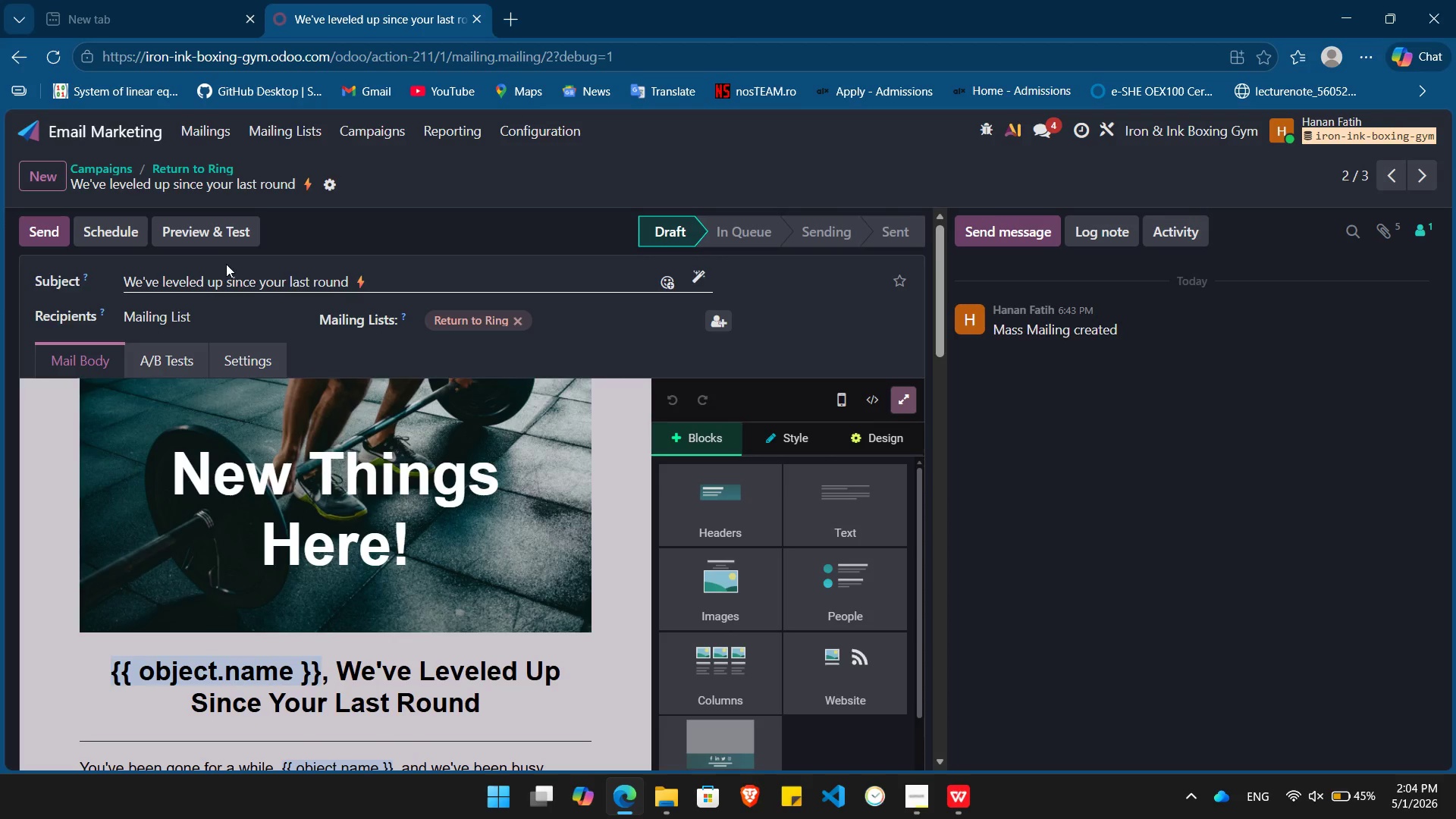 
left_click([200, 236])
 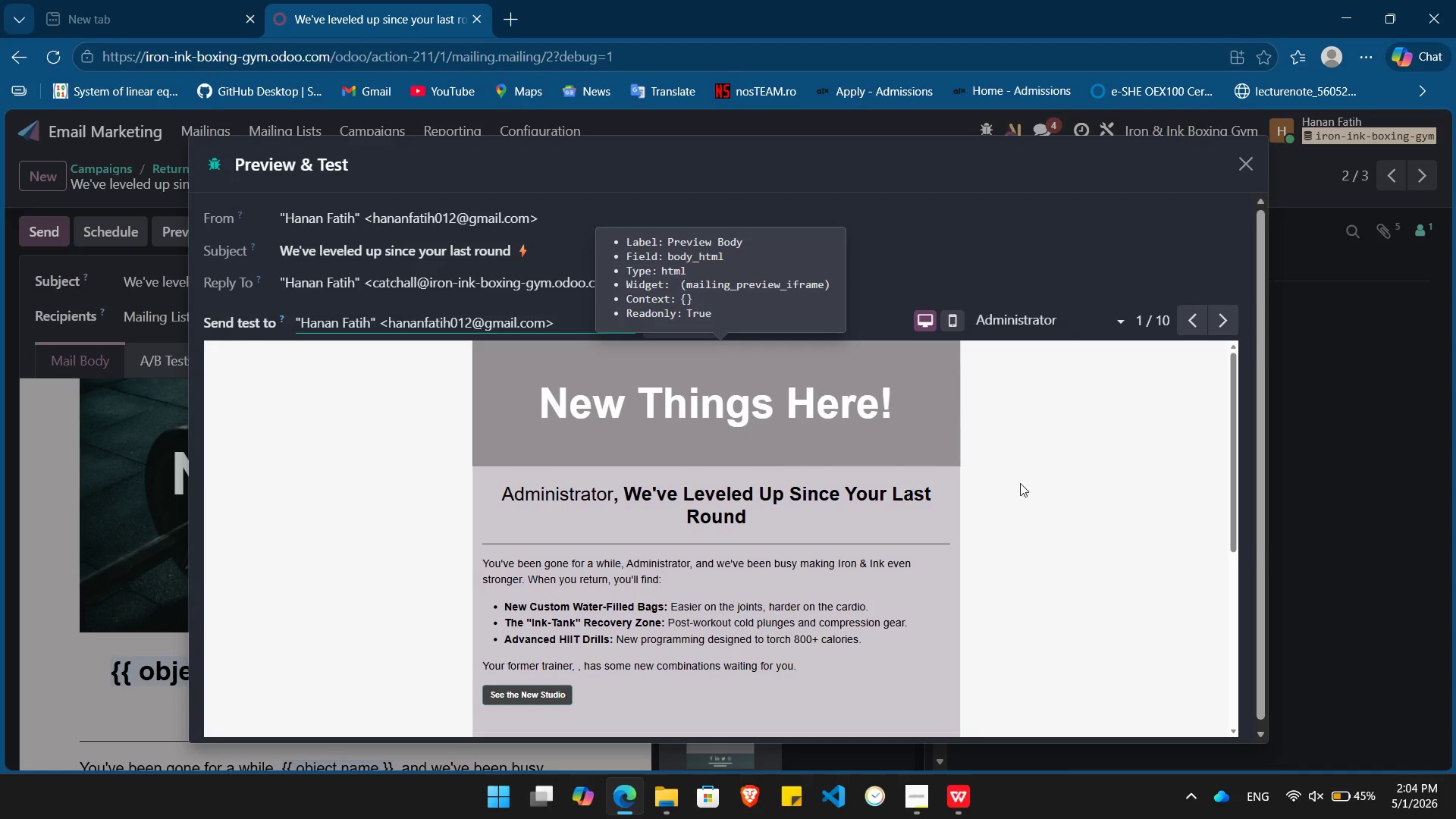 
right_click([1025, 492])
 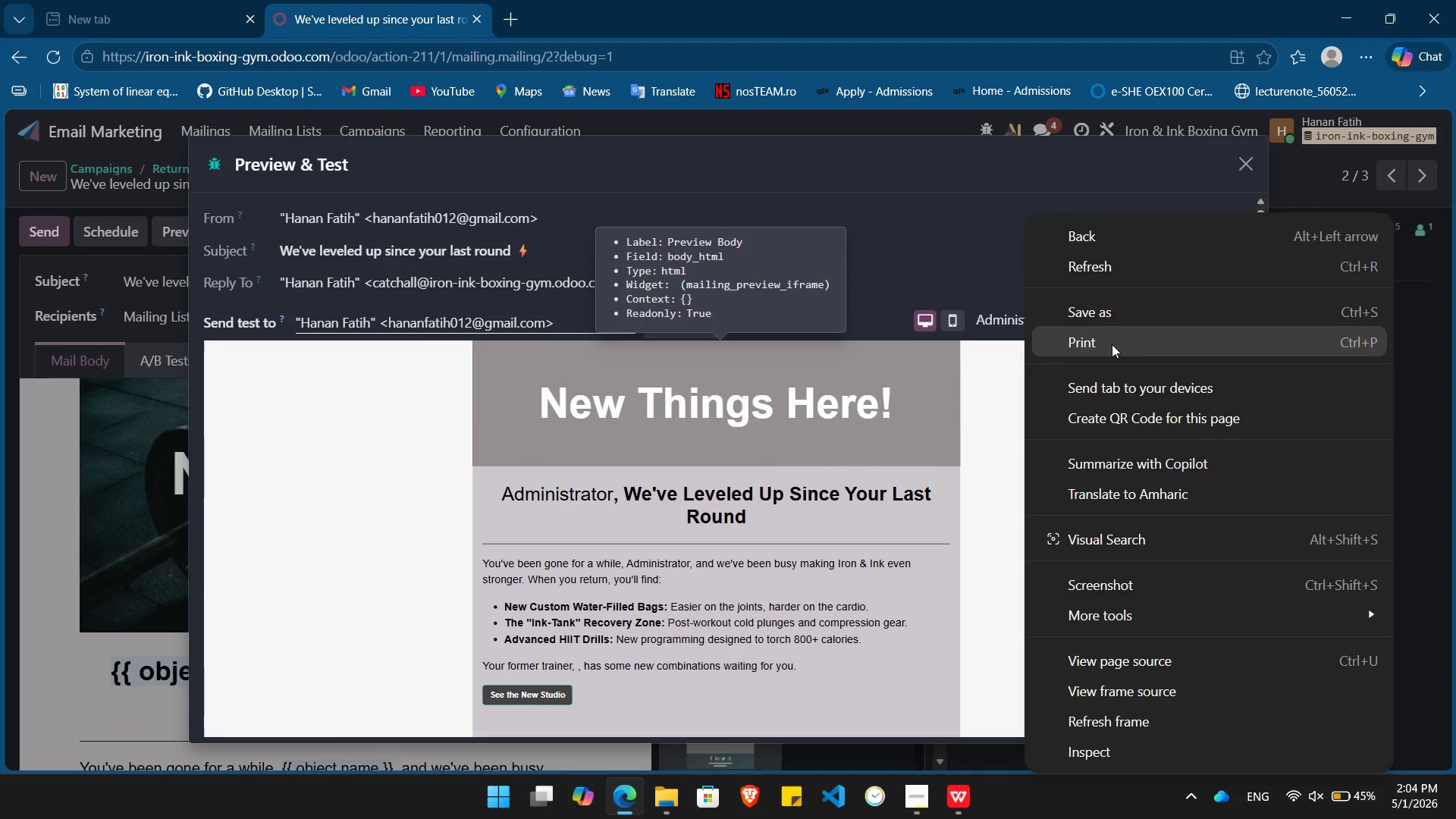 
left_click([1112, 344])
 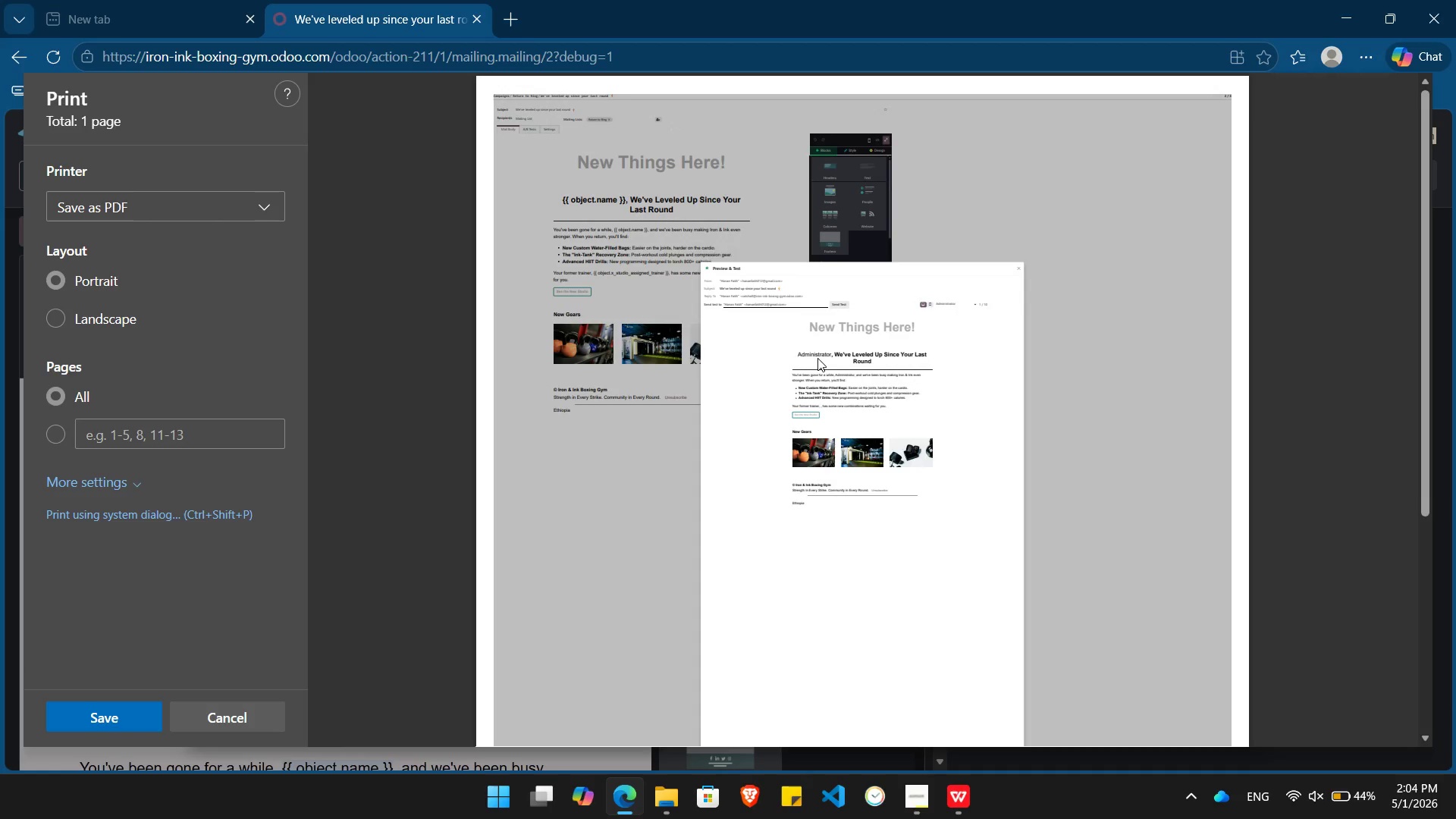 
wait(11.14)
 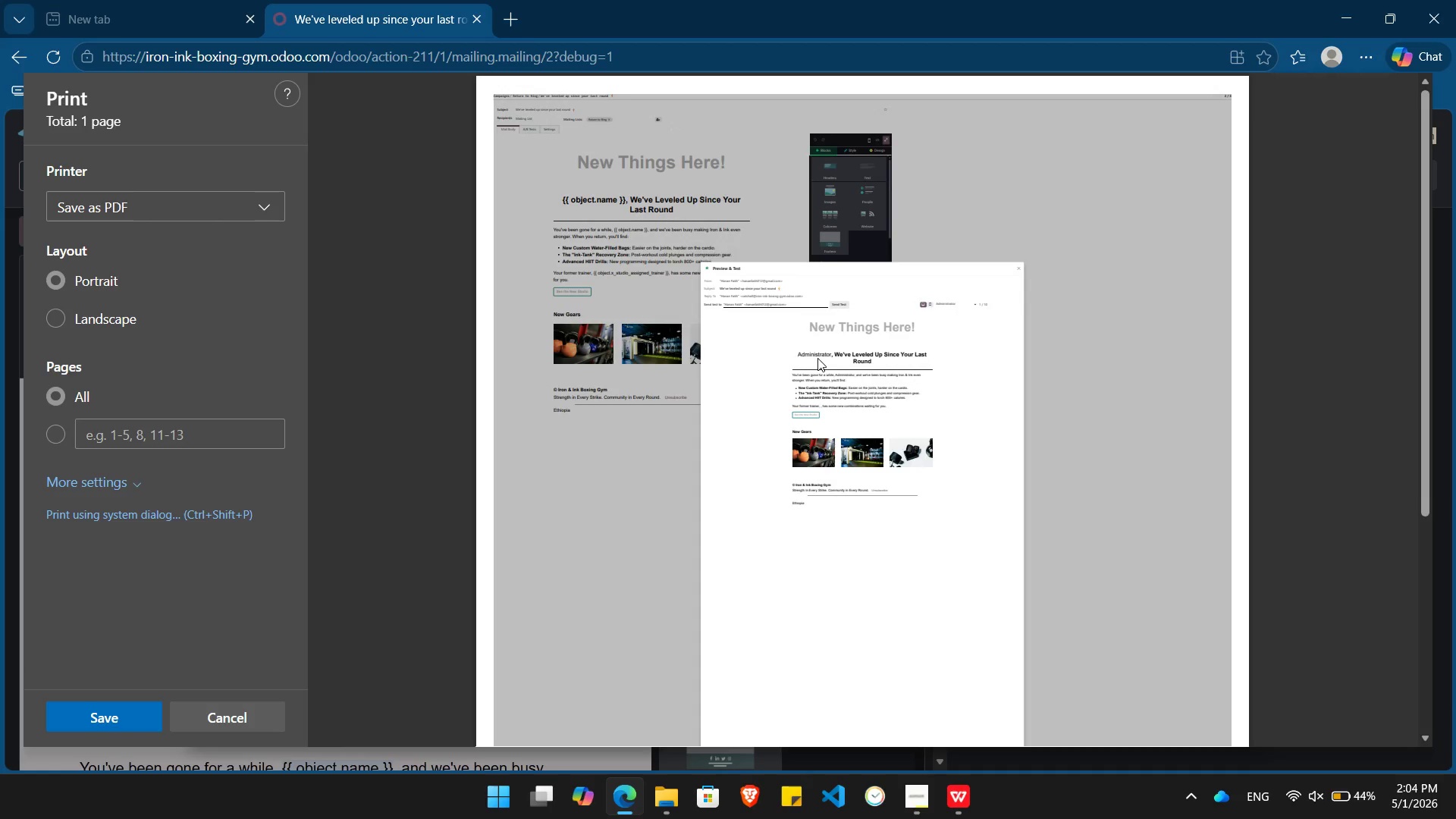 
left_click([111, 713])
 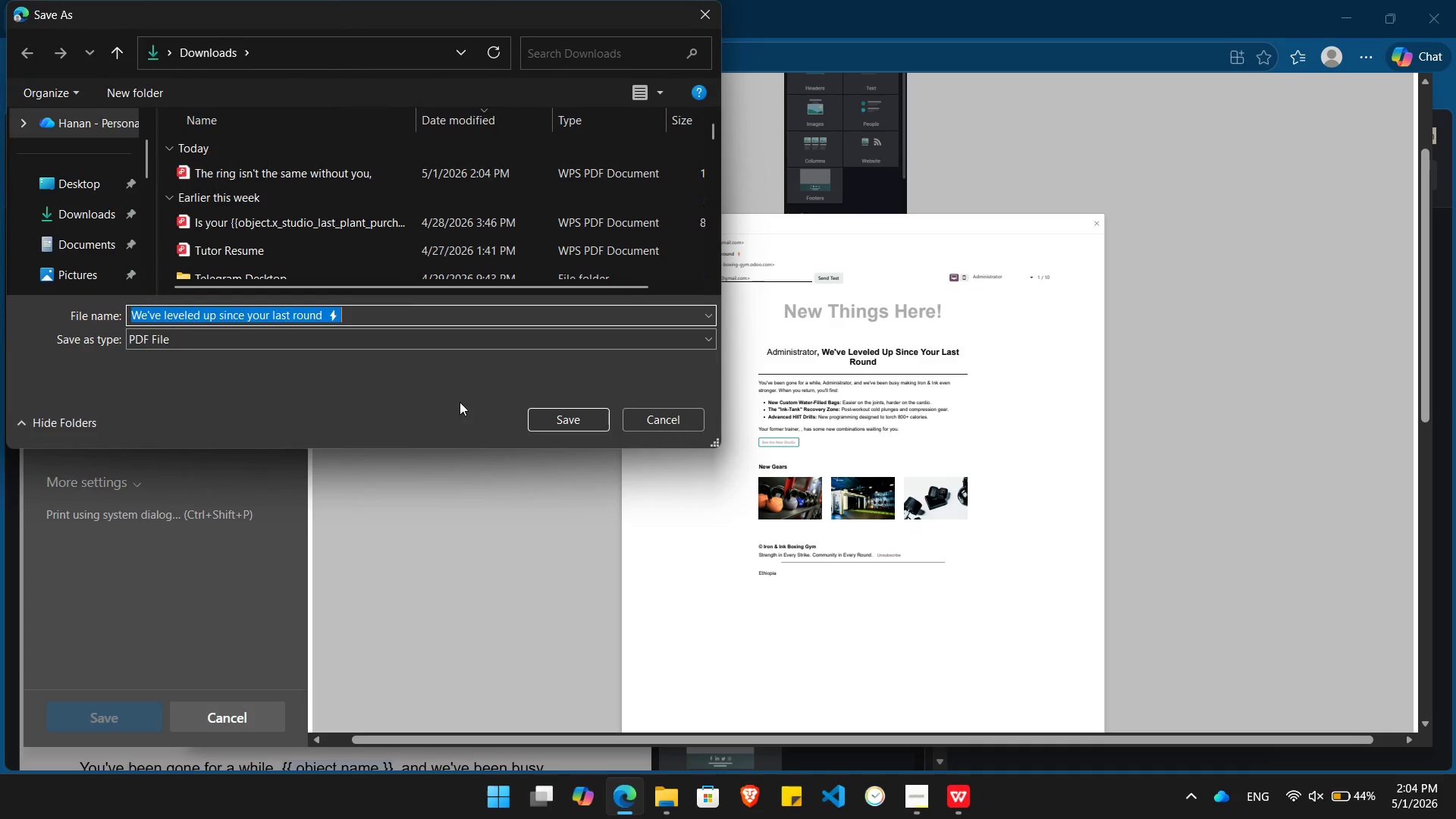 
left_click([563, 412])
 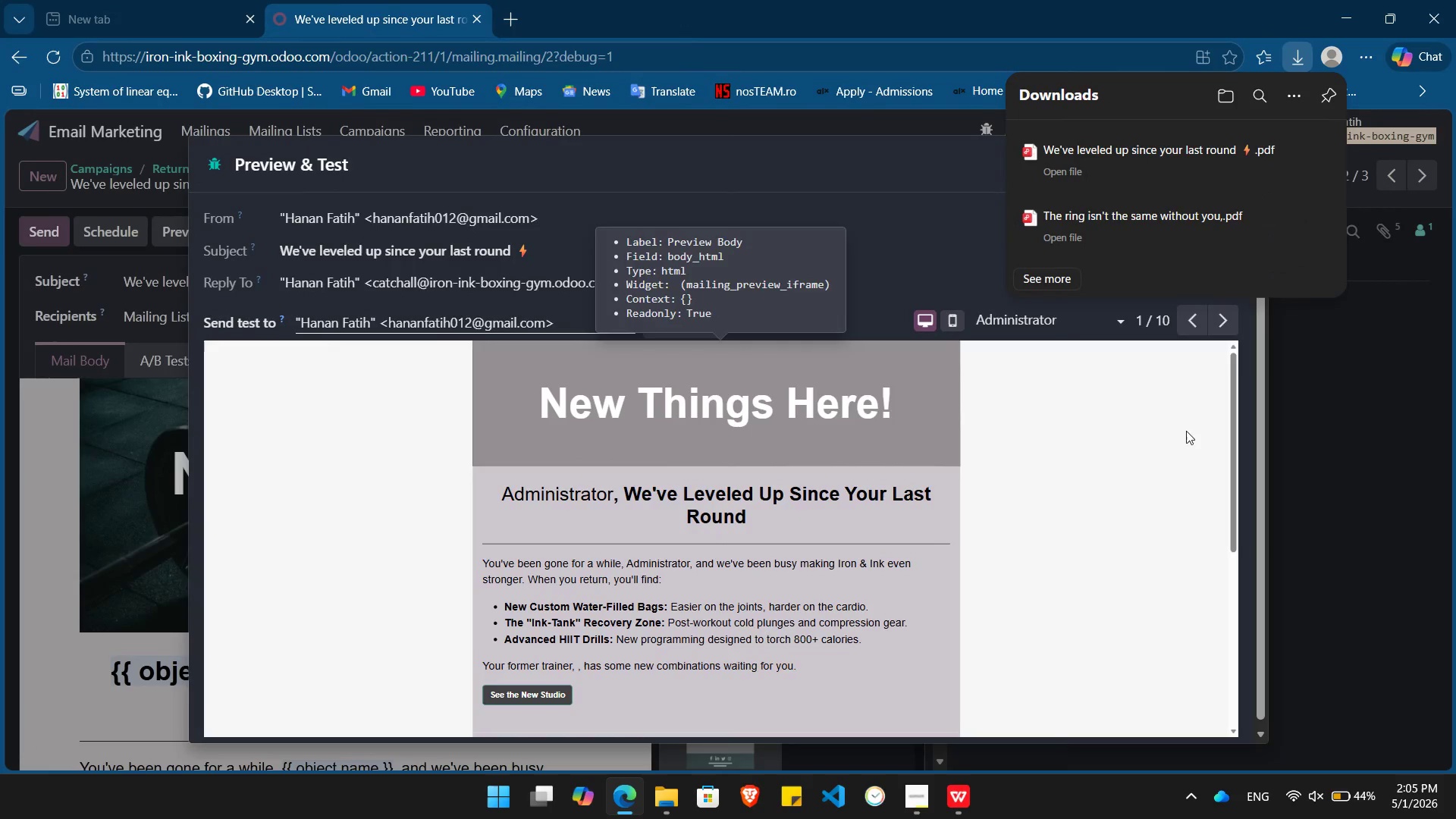 
left_click([1345, 485])
 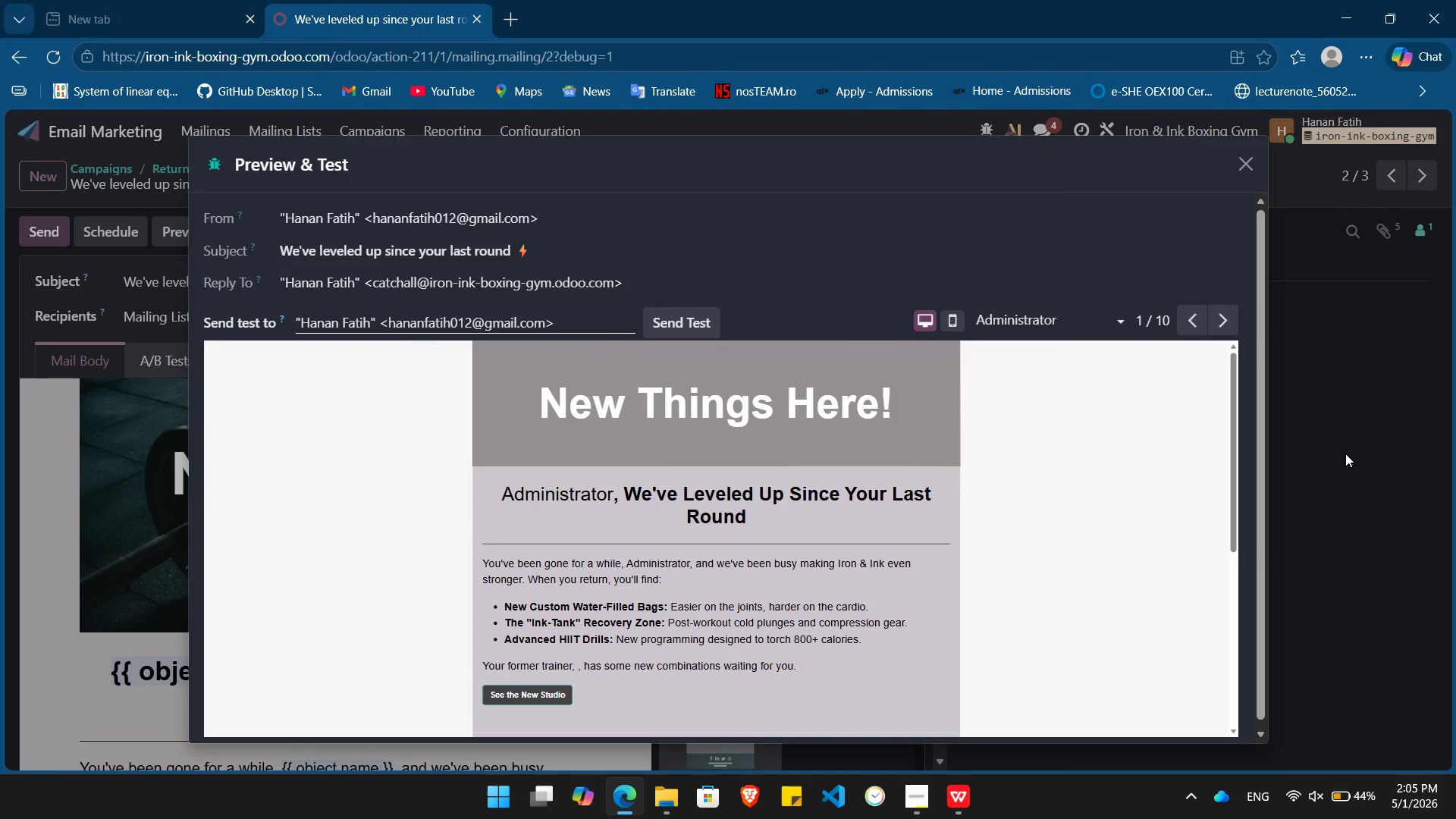 
left_click([1345, 453])
 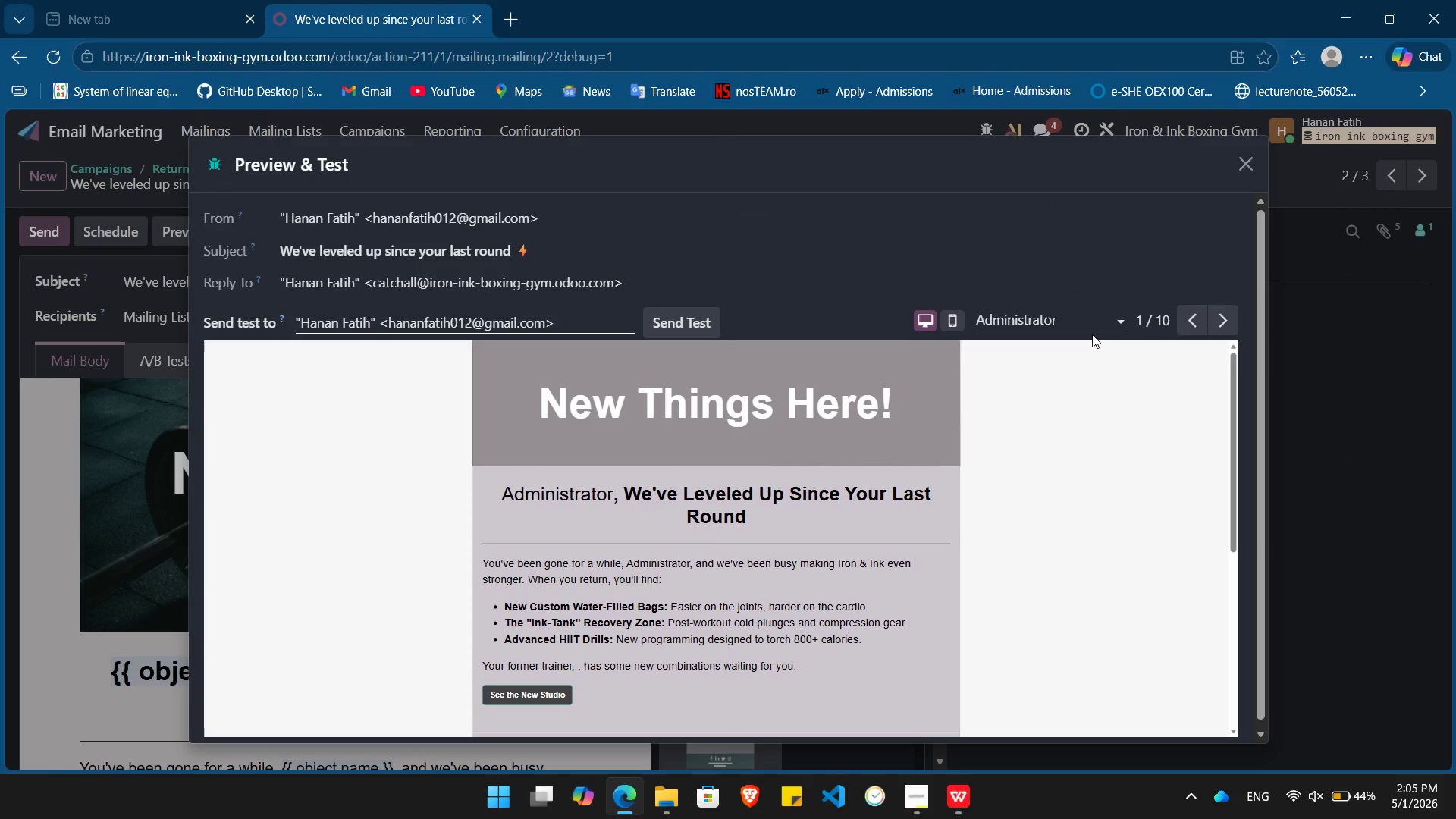 
left_click([1213, 327])
 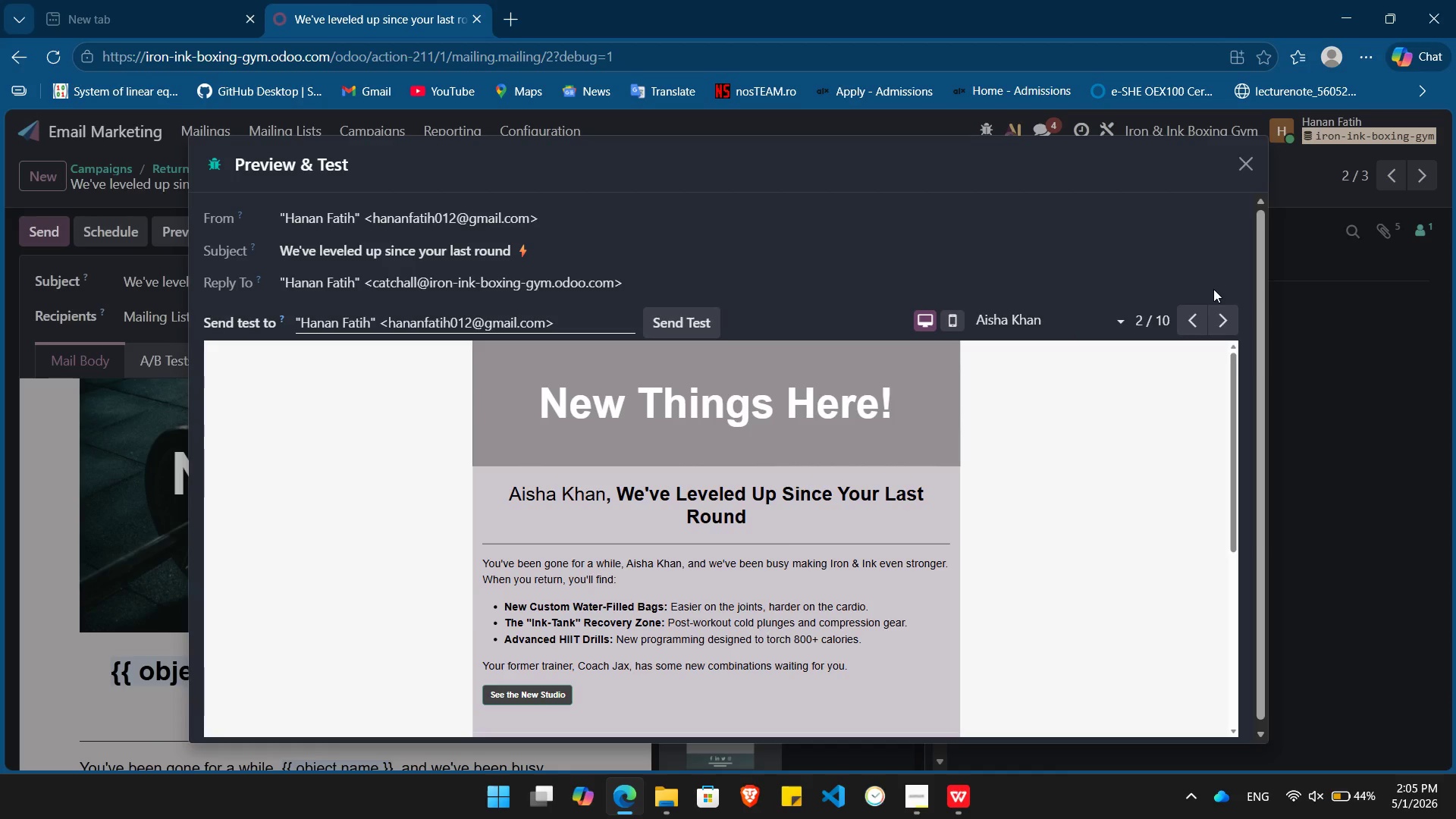 
right_click([709, 549])
 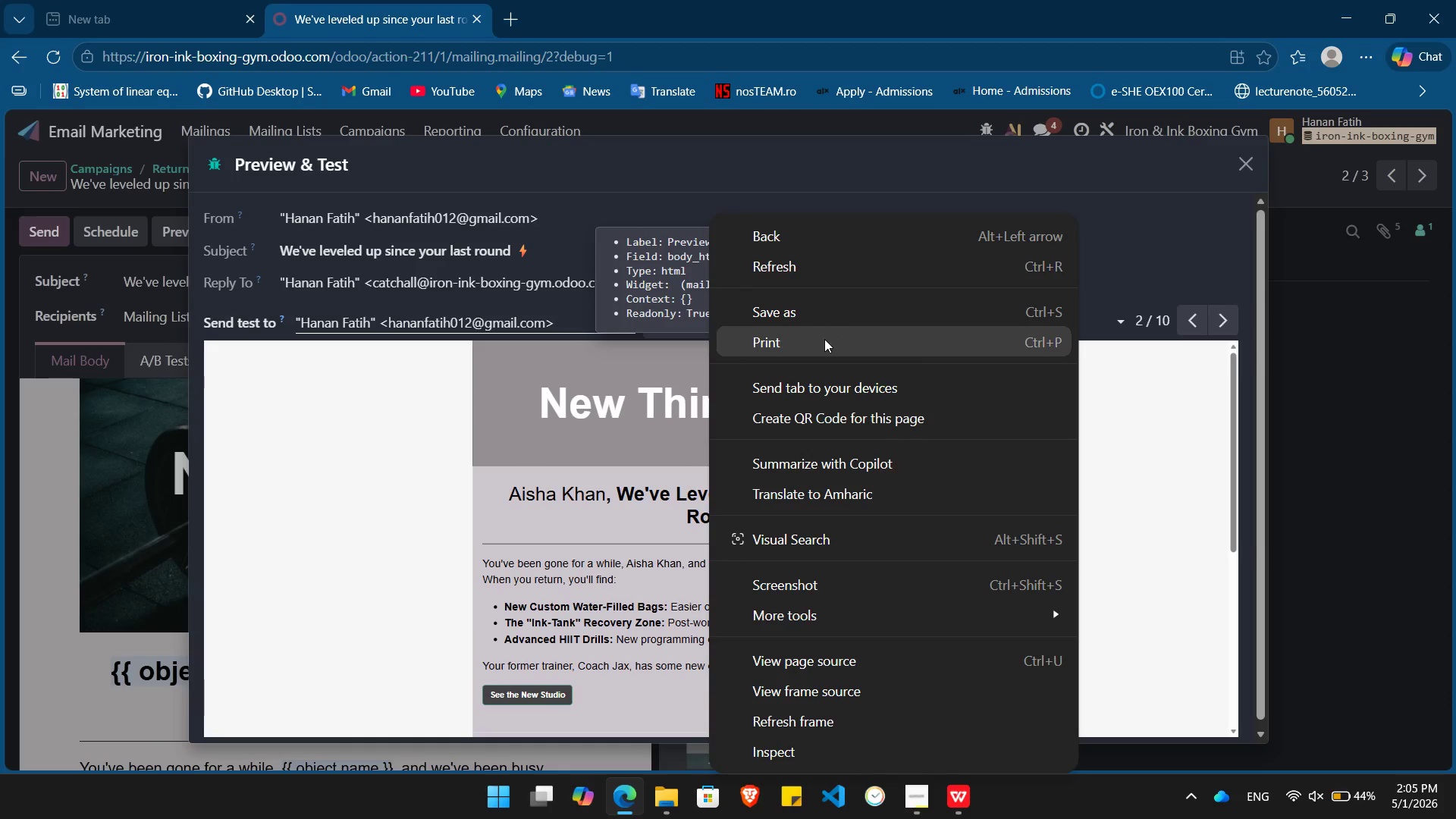 
left_click([824, 340])
 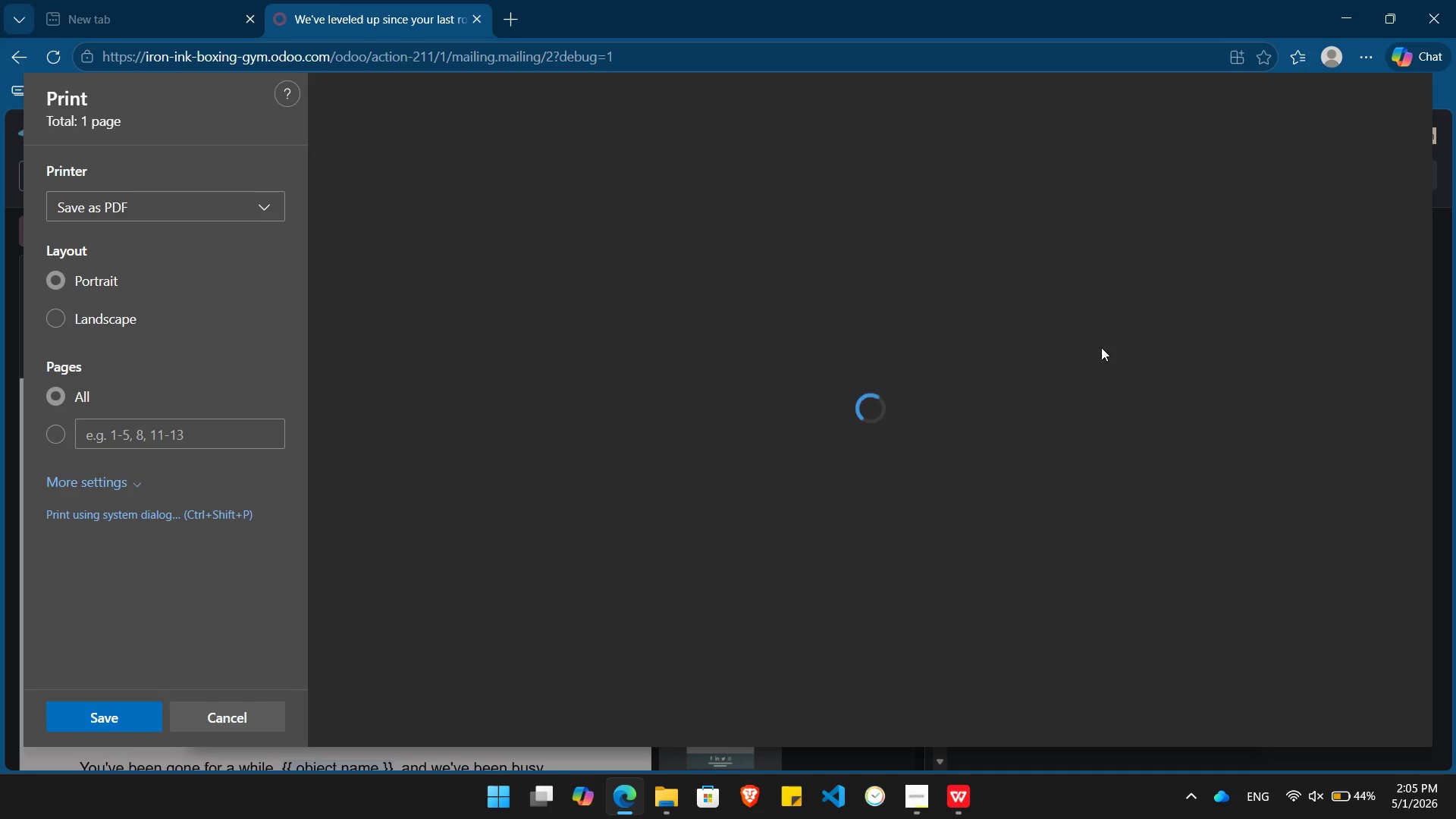 
key(Escape)
 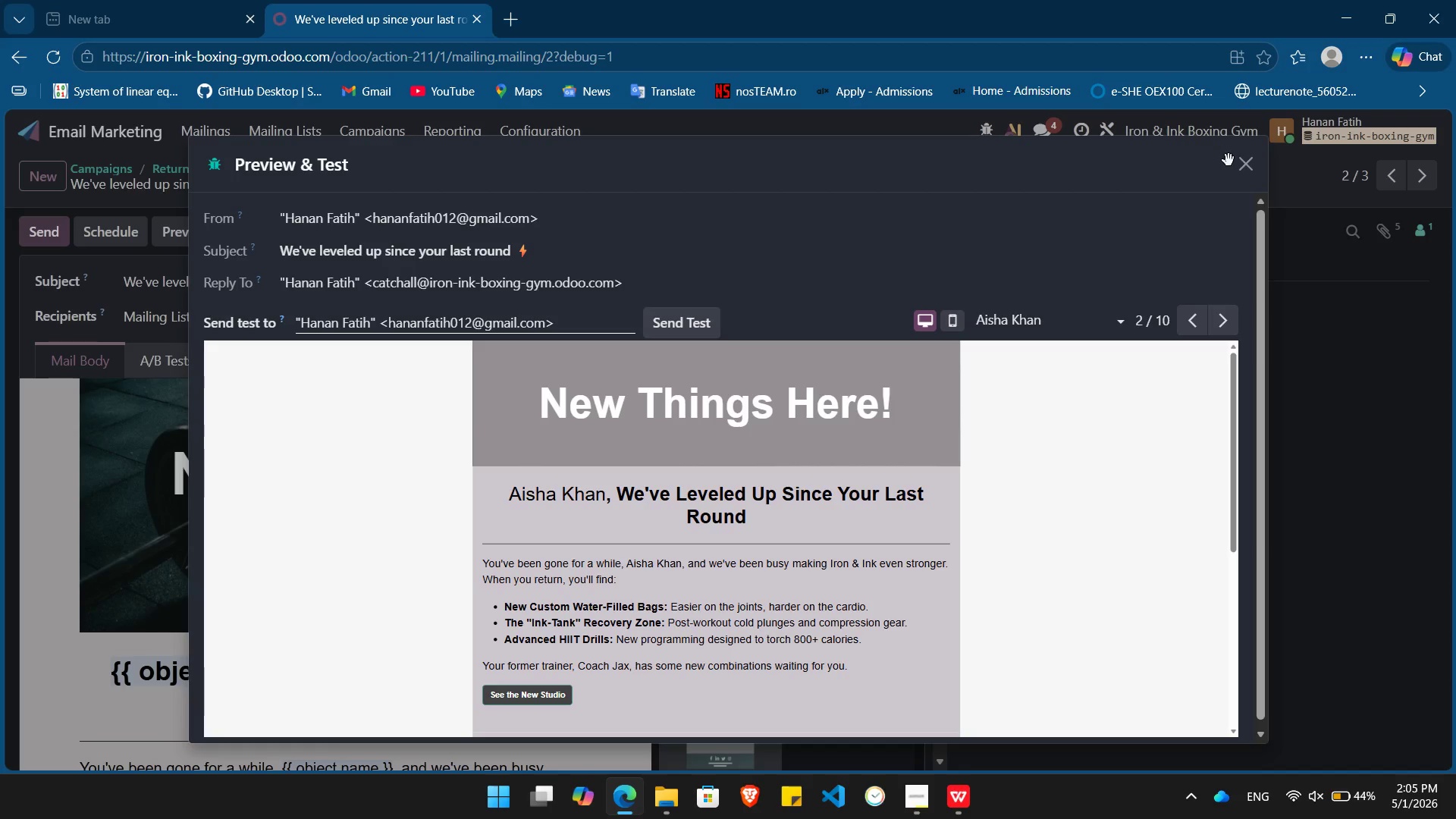 
left_click([1241, 172])
 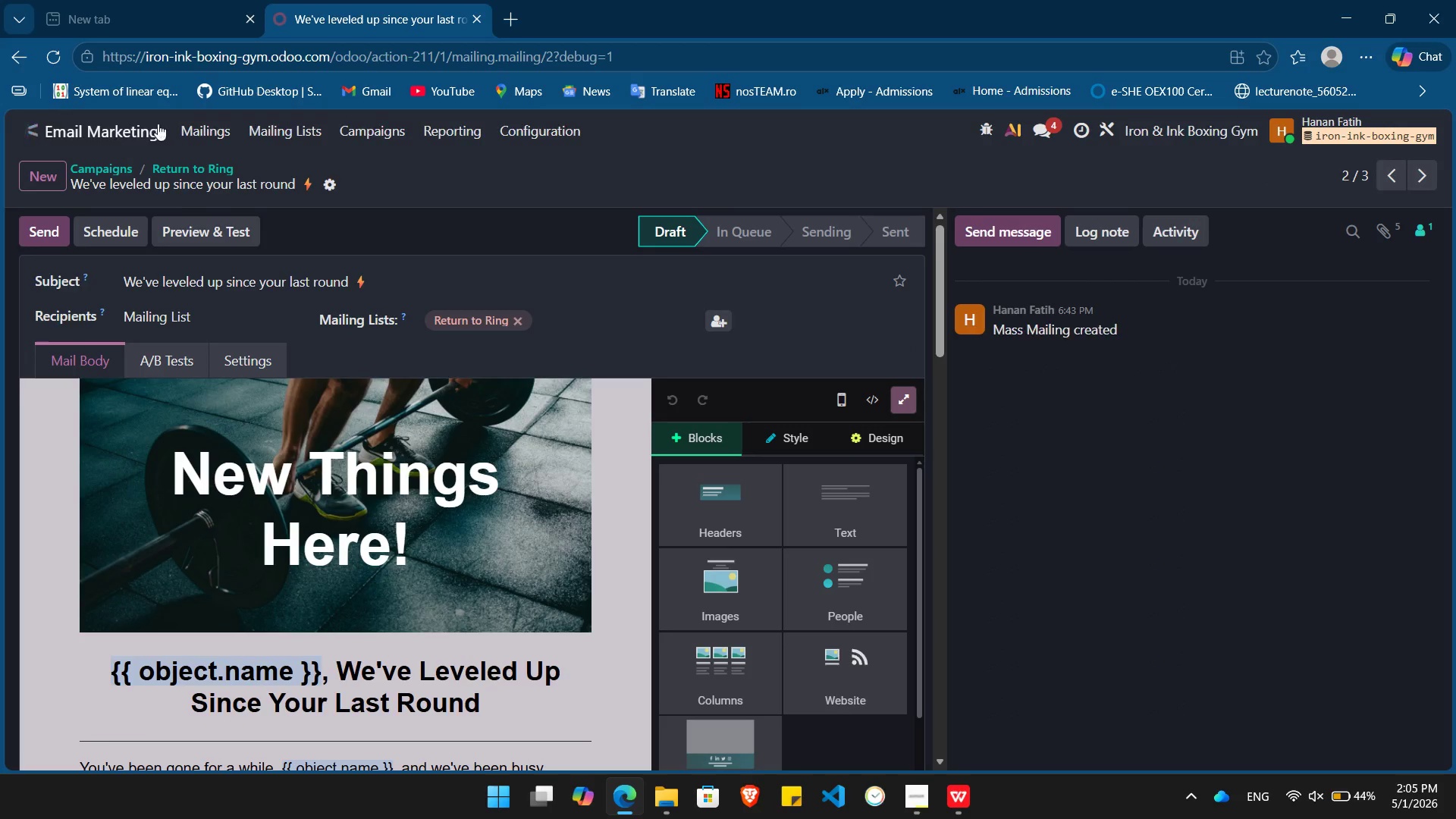 
left_click([196, 124])
 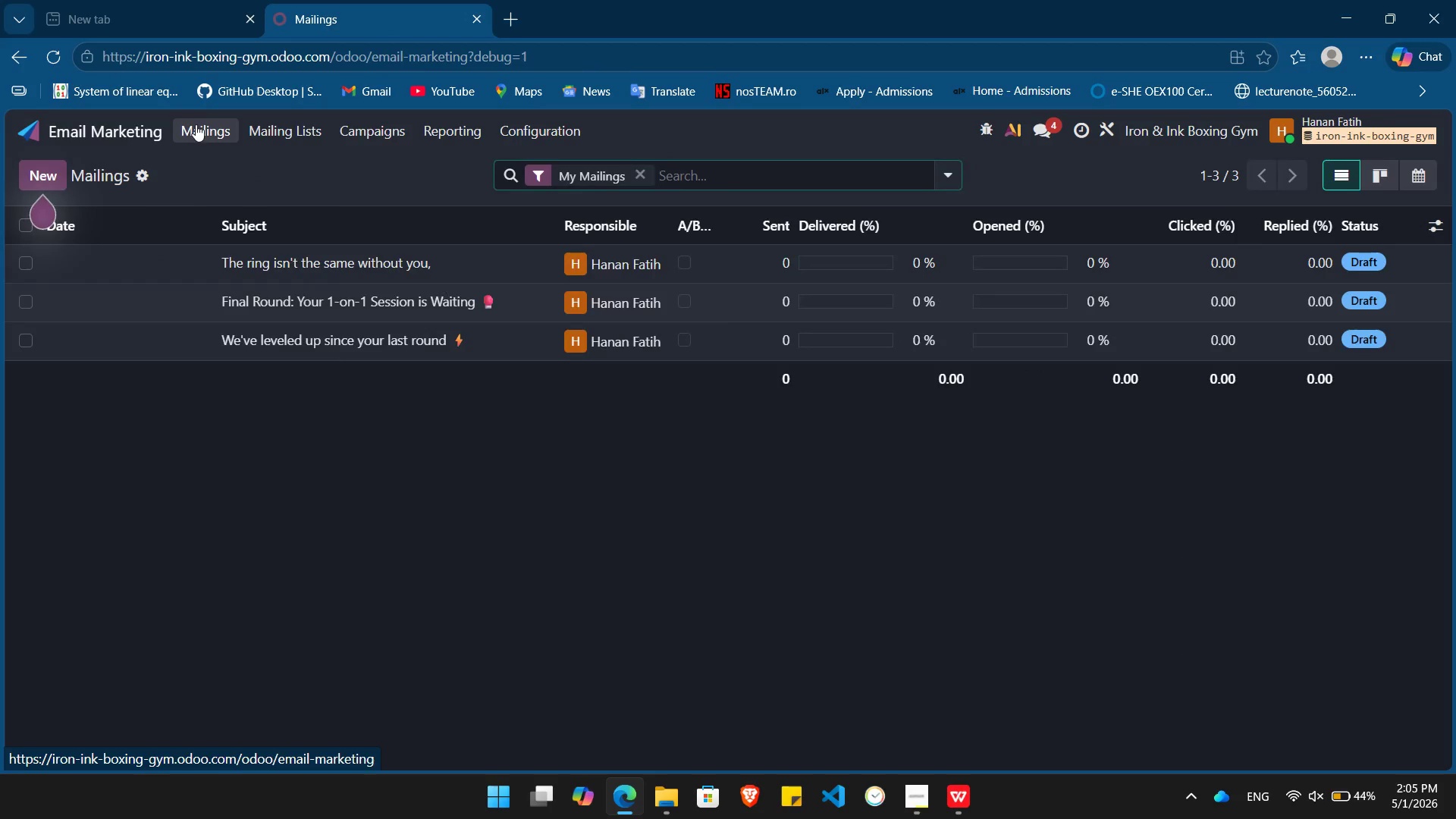 
mouse_move([243, 281])
 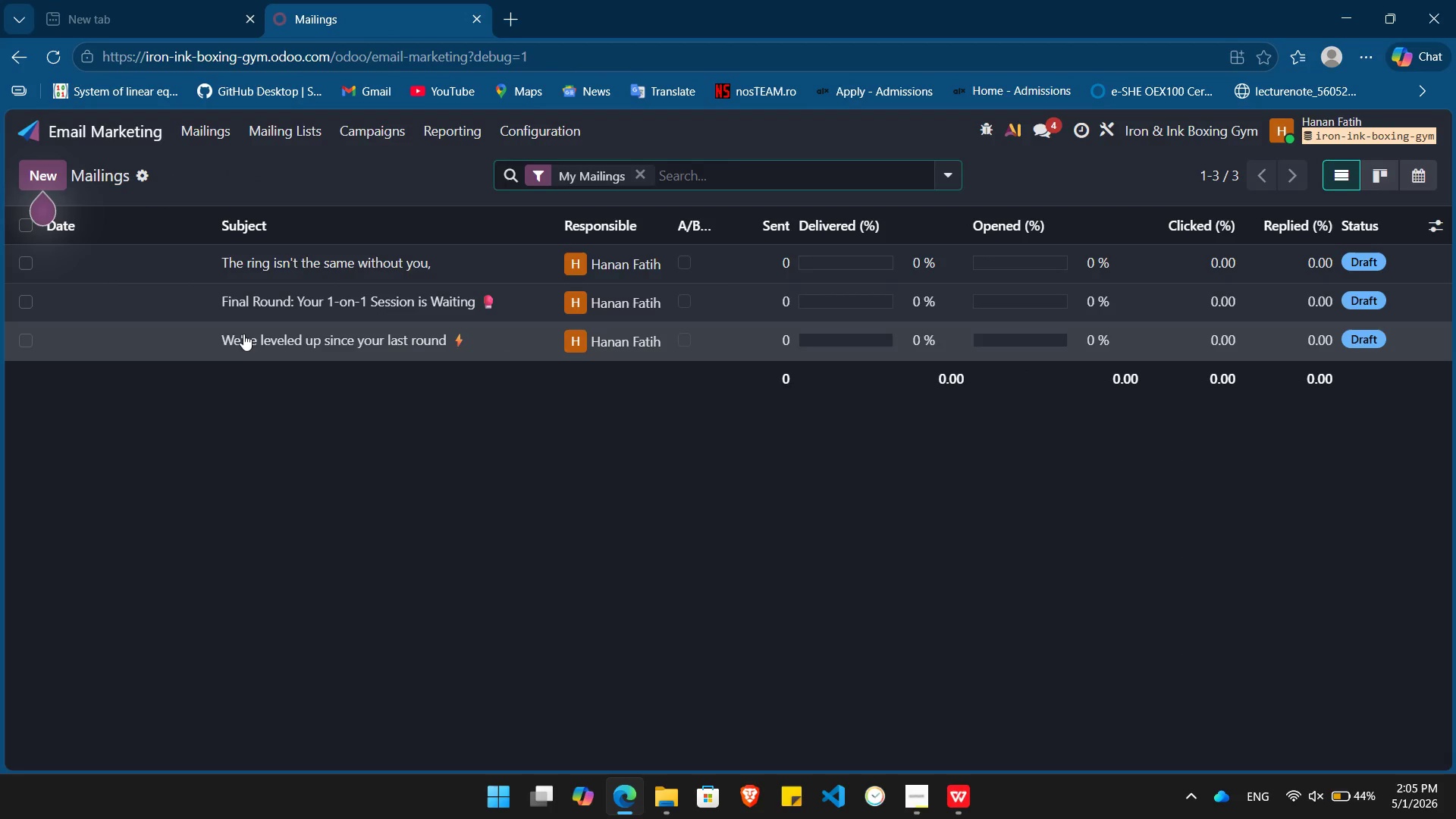 
left_click([243, 337])
 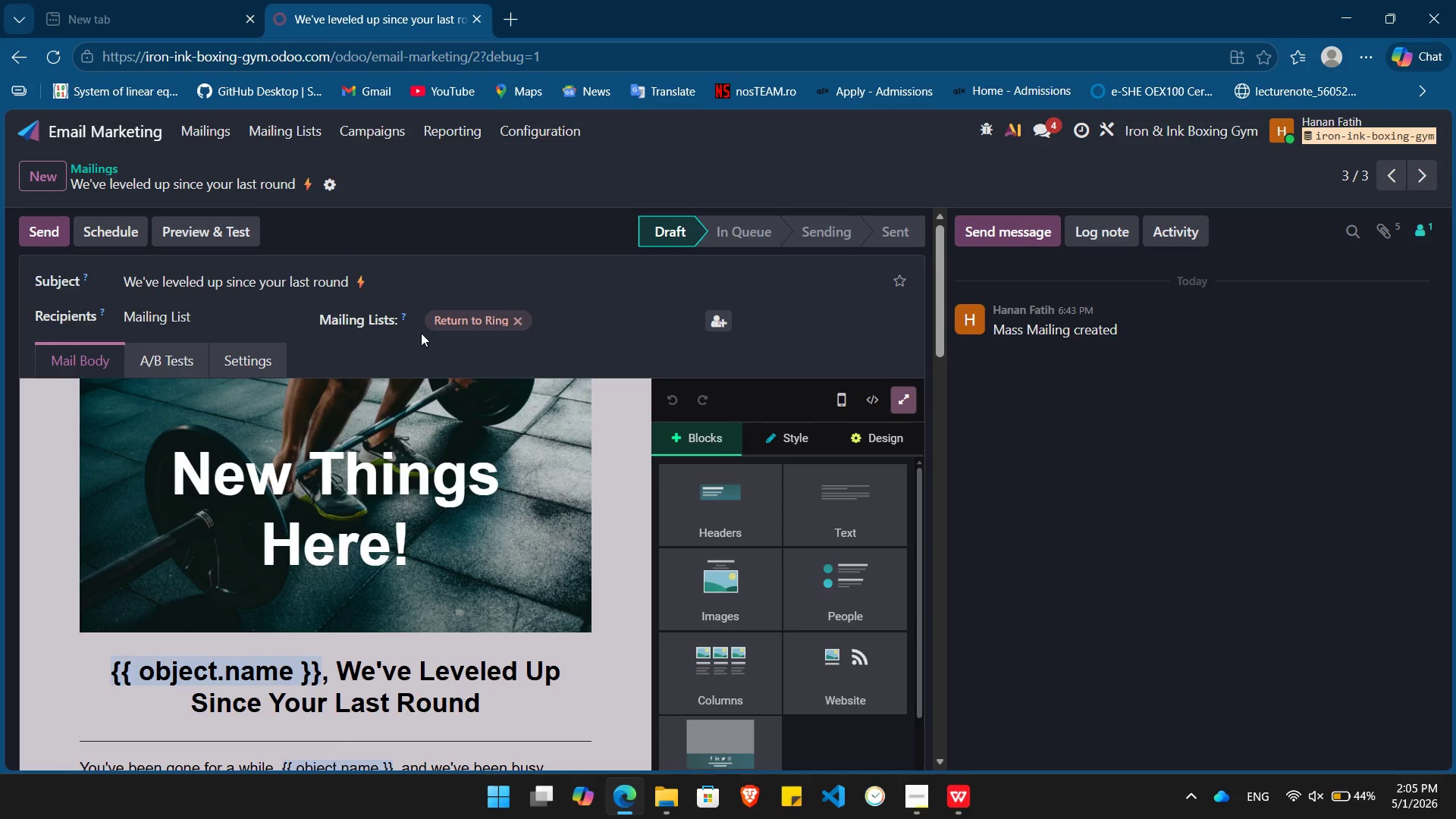 
left_click([187, 216])
 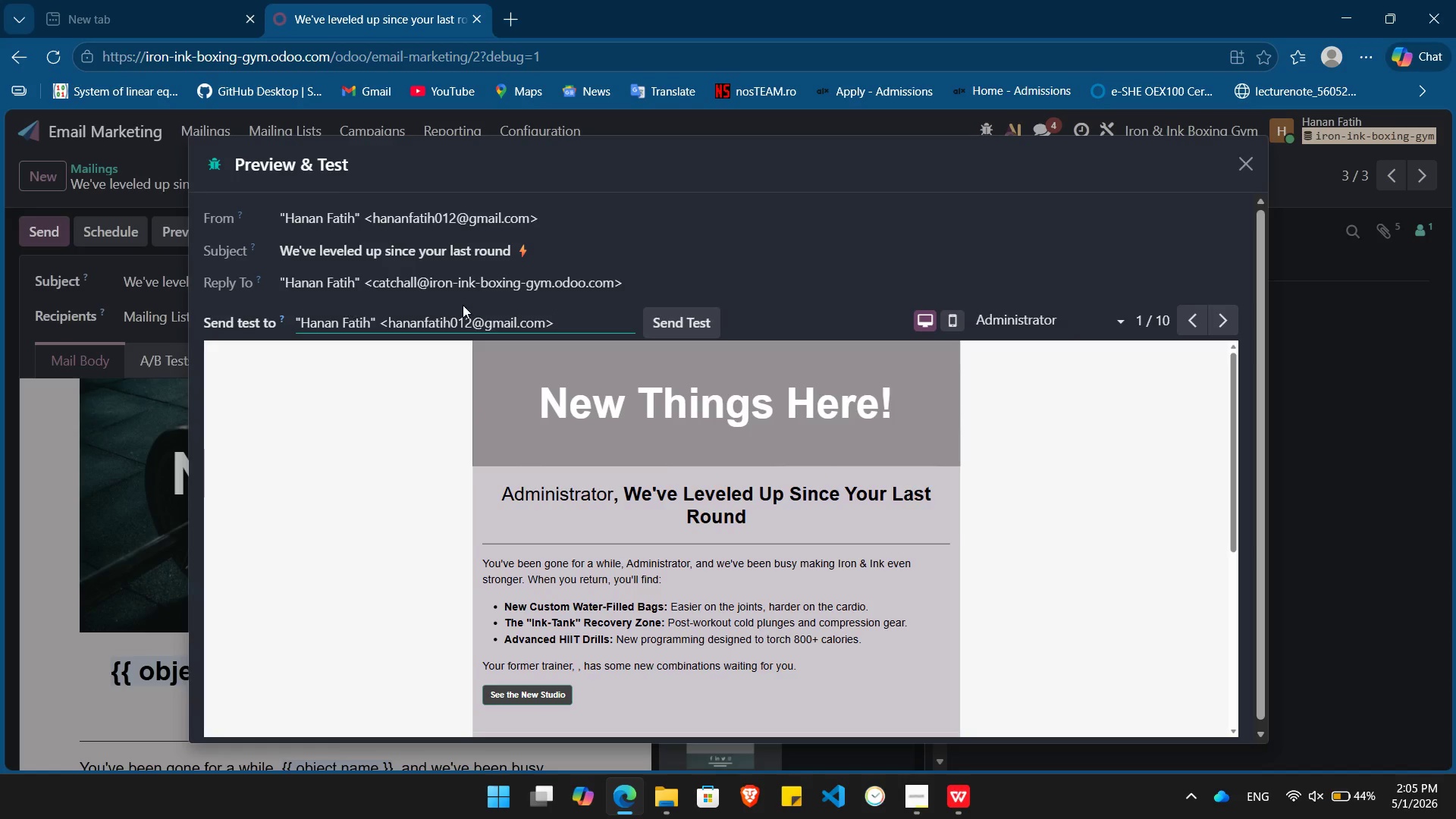 
right_click([661, 459])
 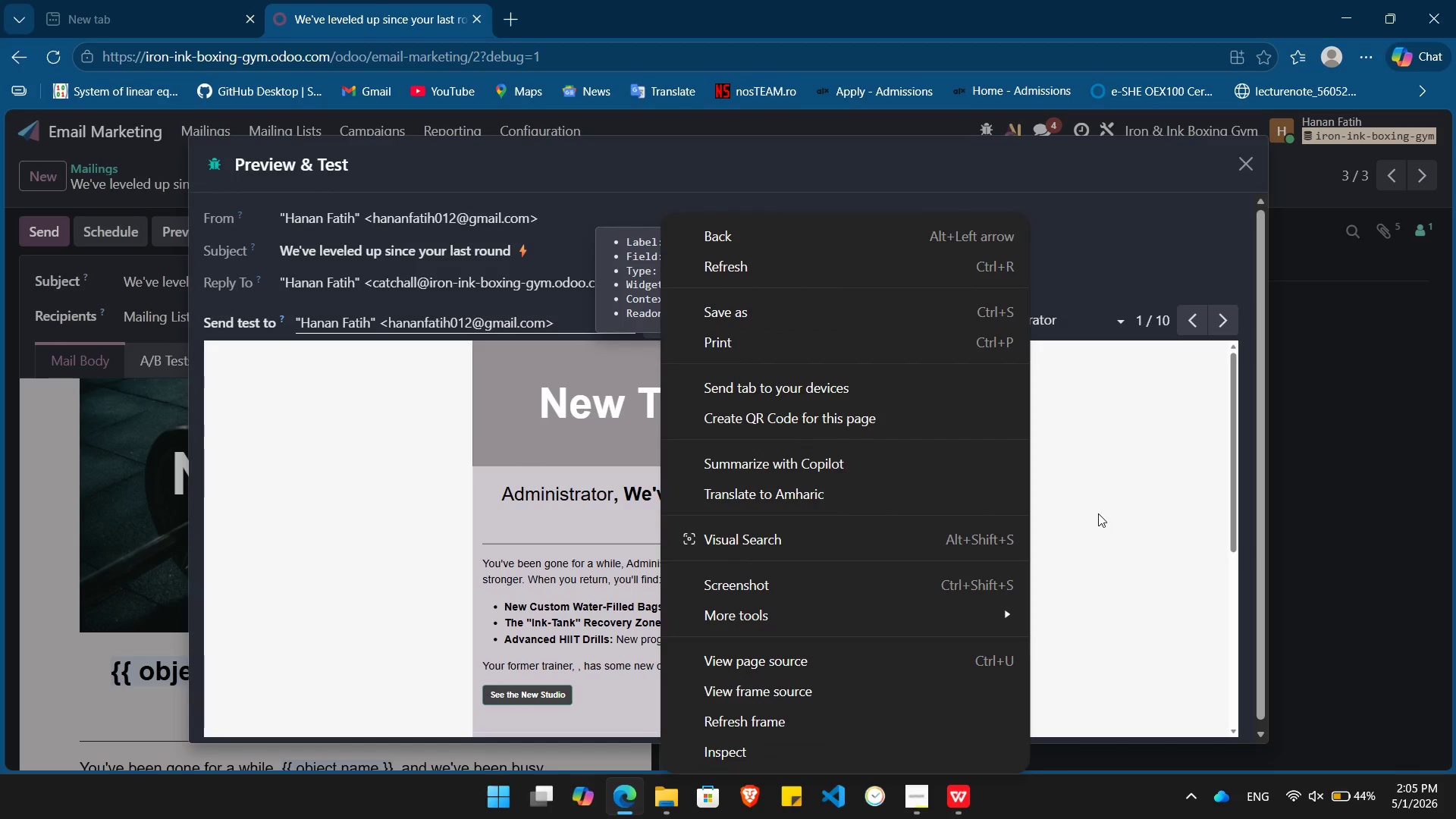 
left_click([1098, 513])
 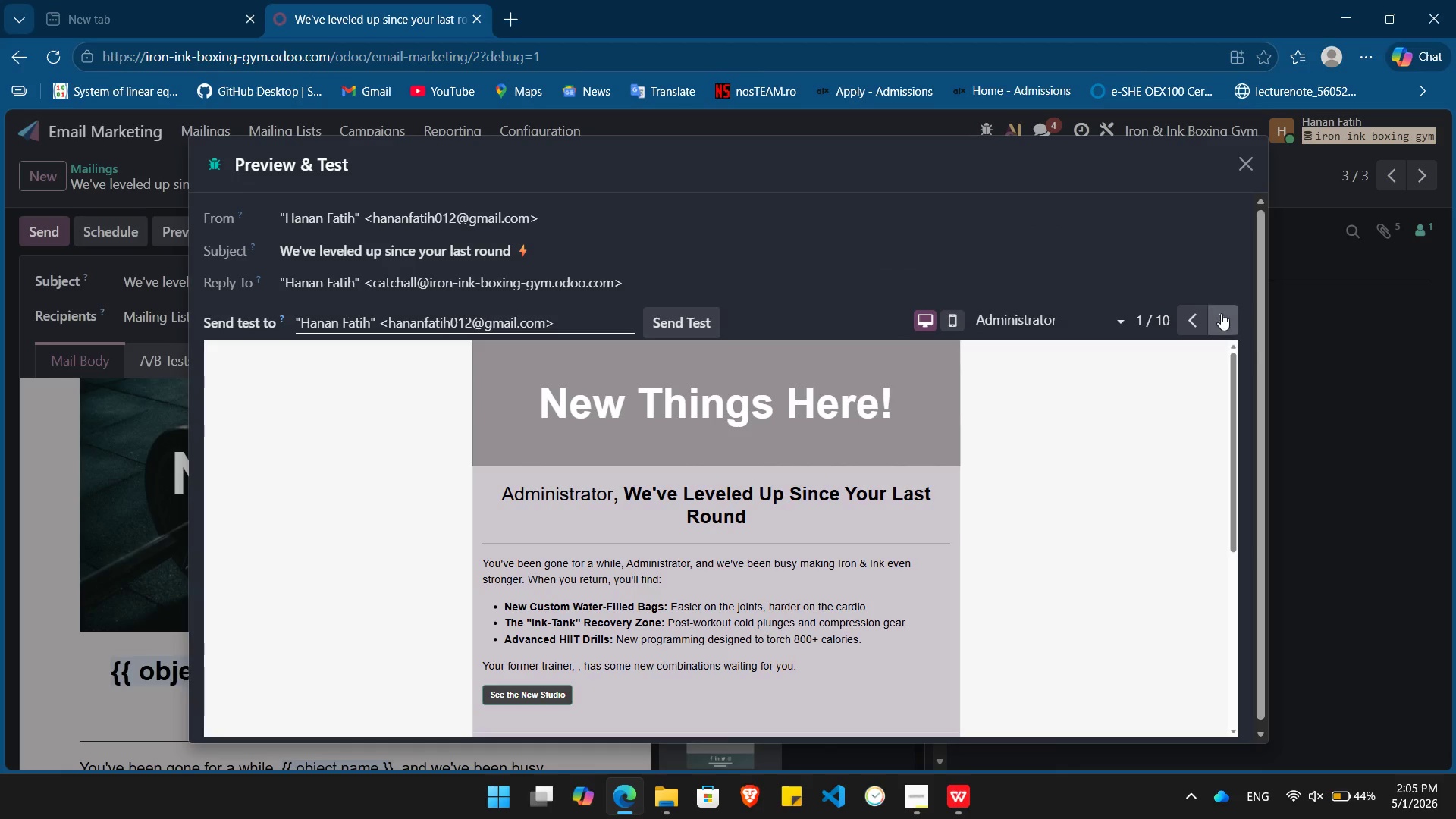 
left_click([1221, 313])
 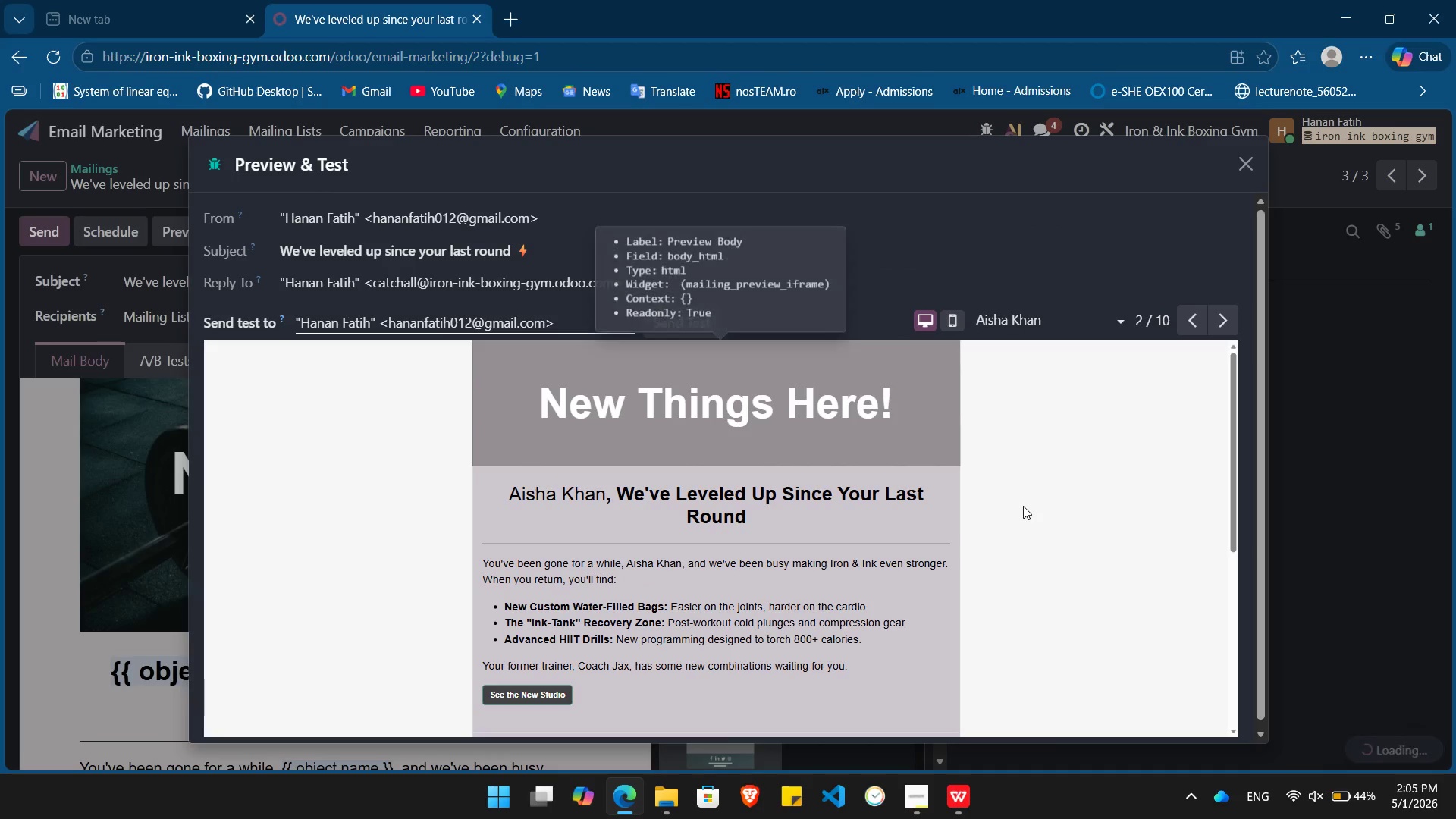 
right_click([1023, 506])
 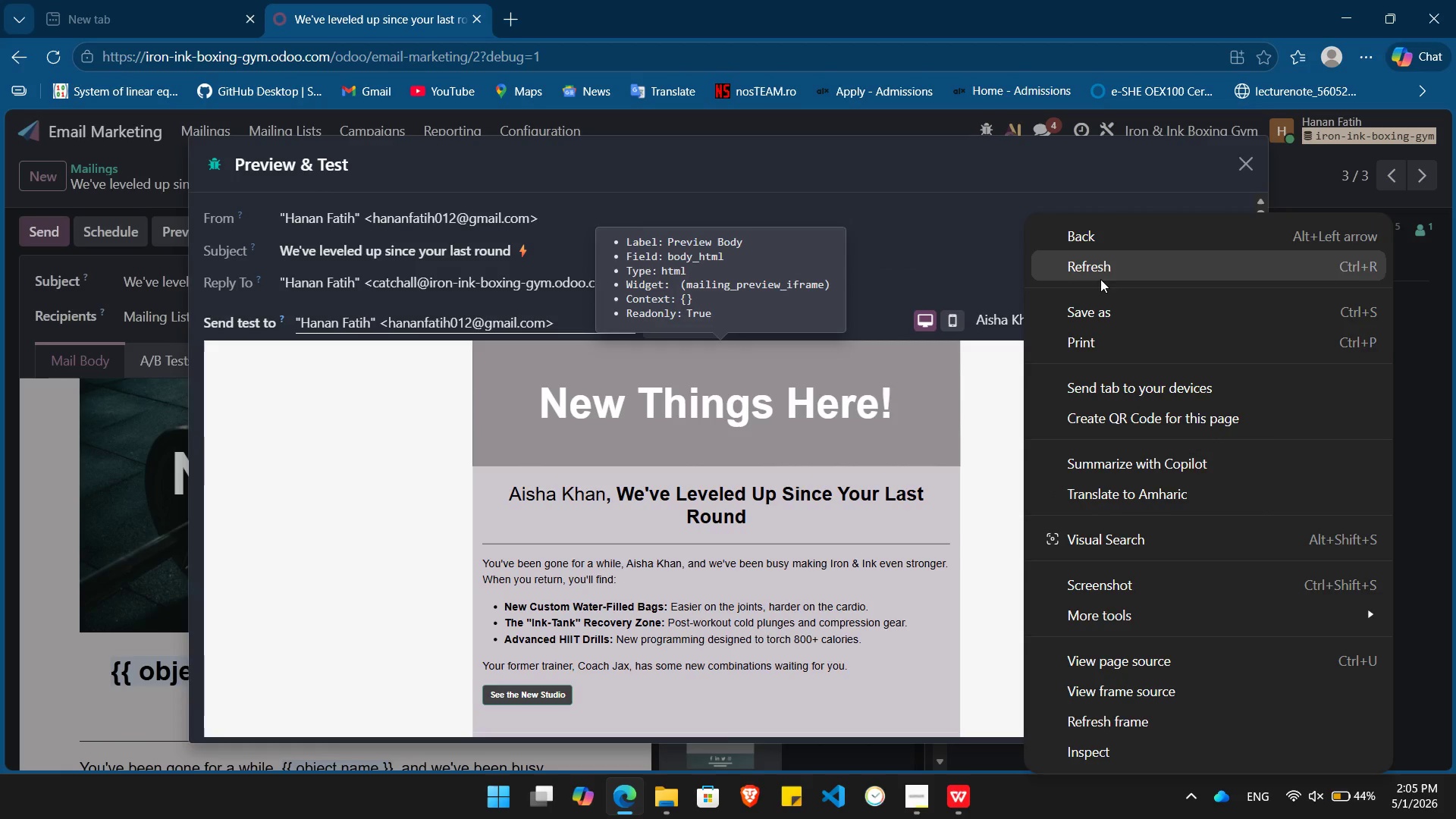 
left_click([1100, 341])
 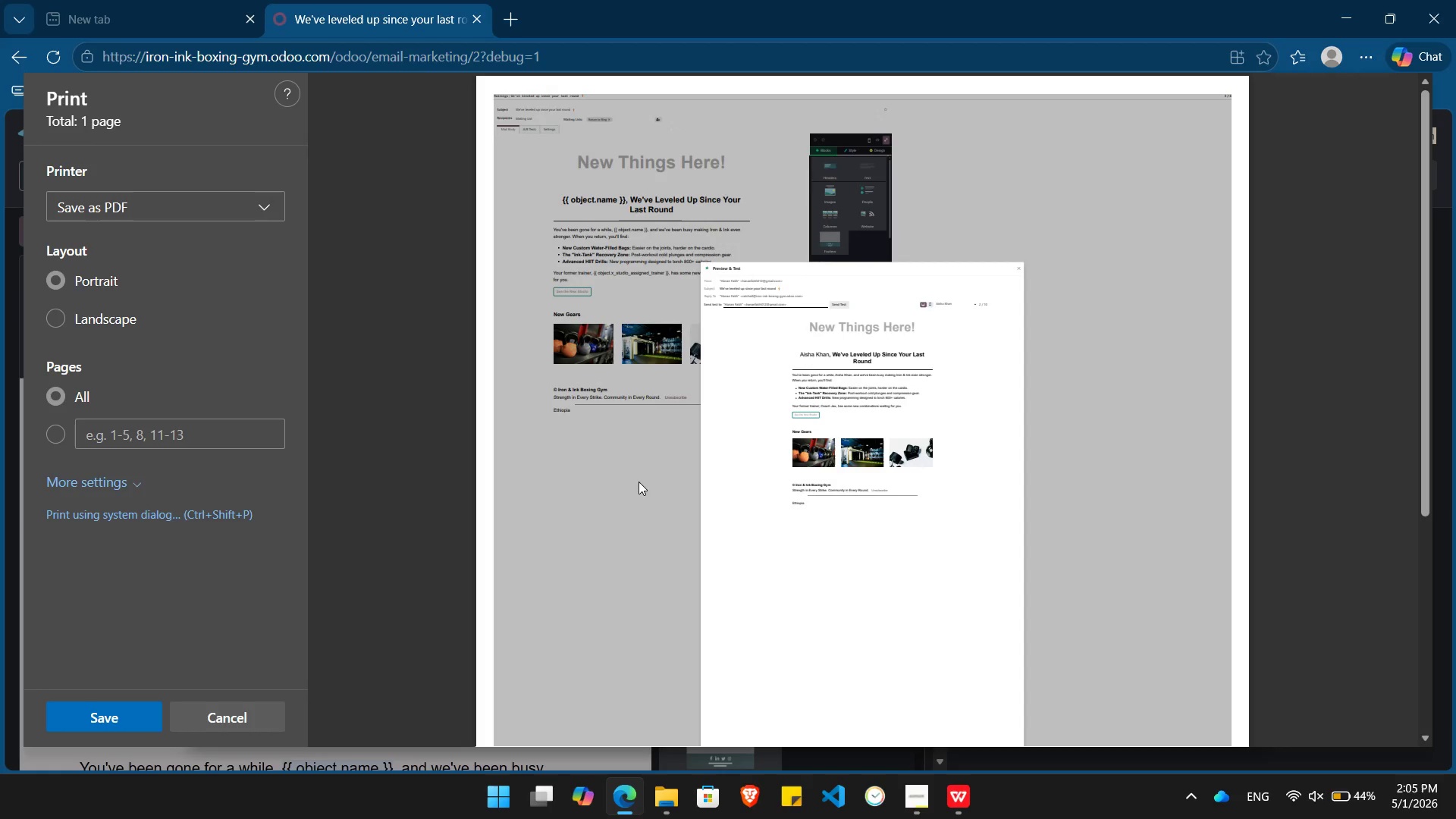 
wait(7.76)
 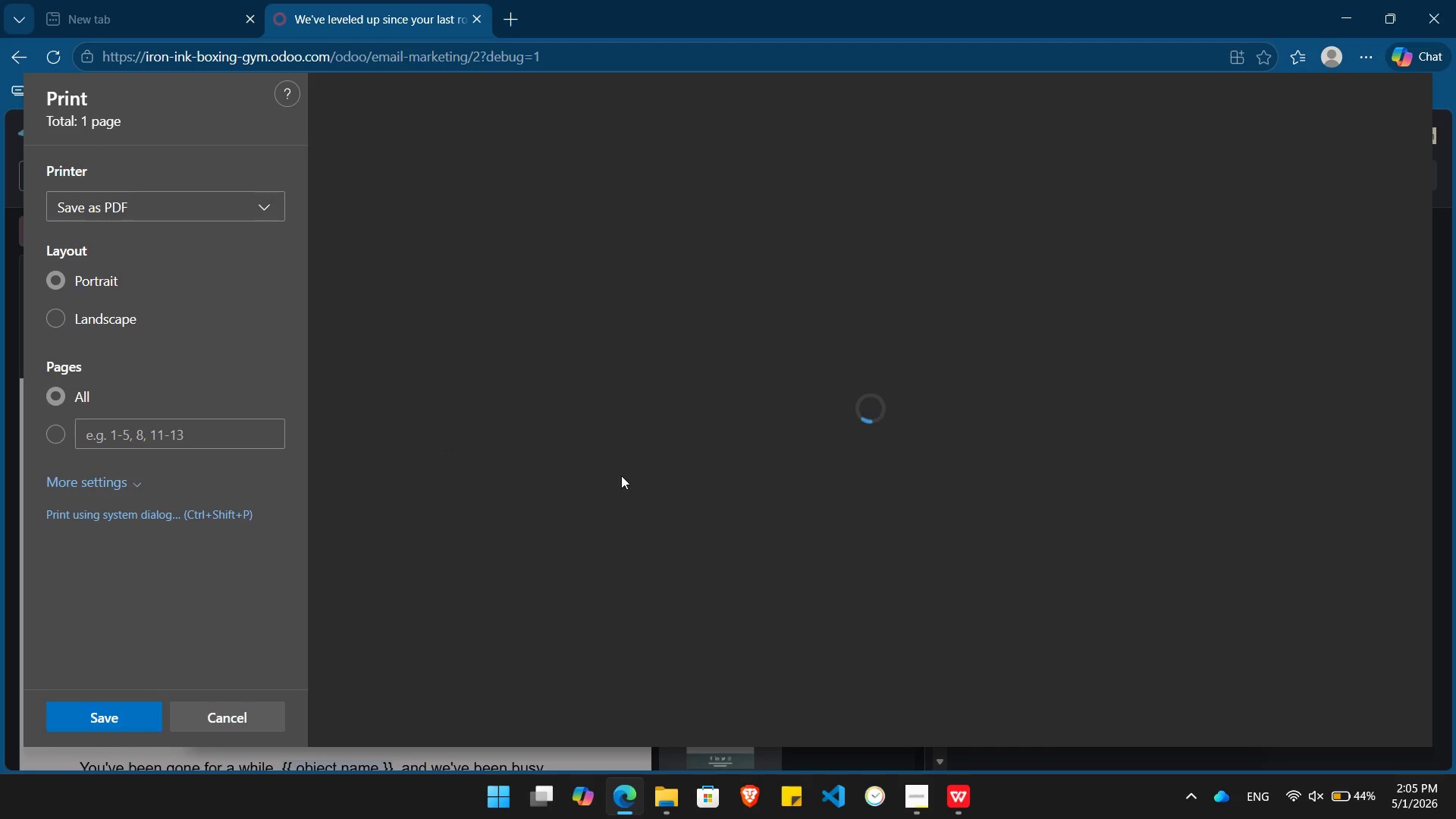 
left_click([113, 707])
 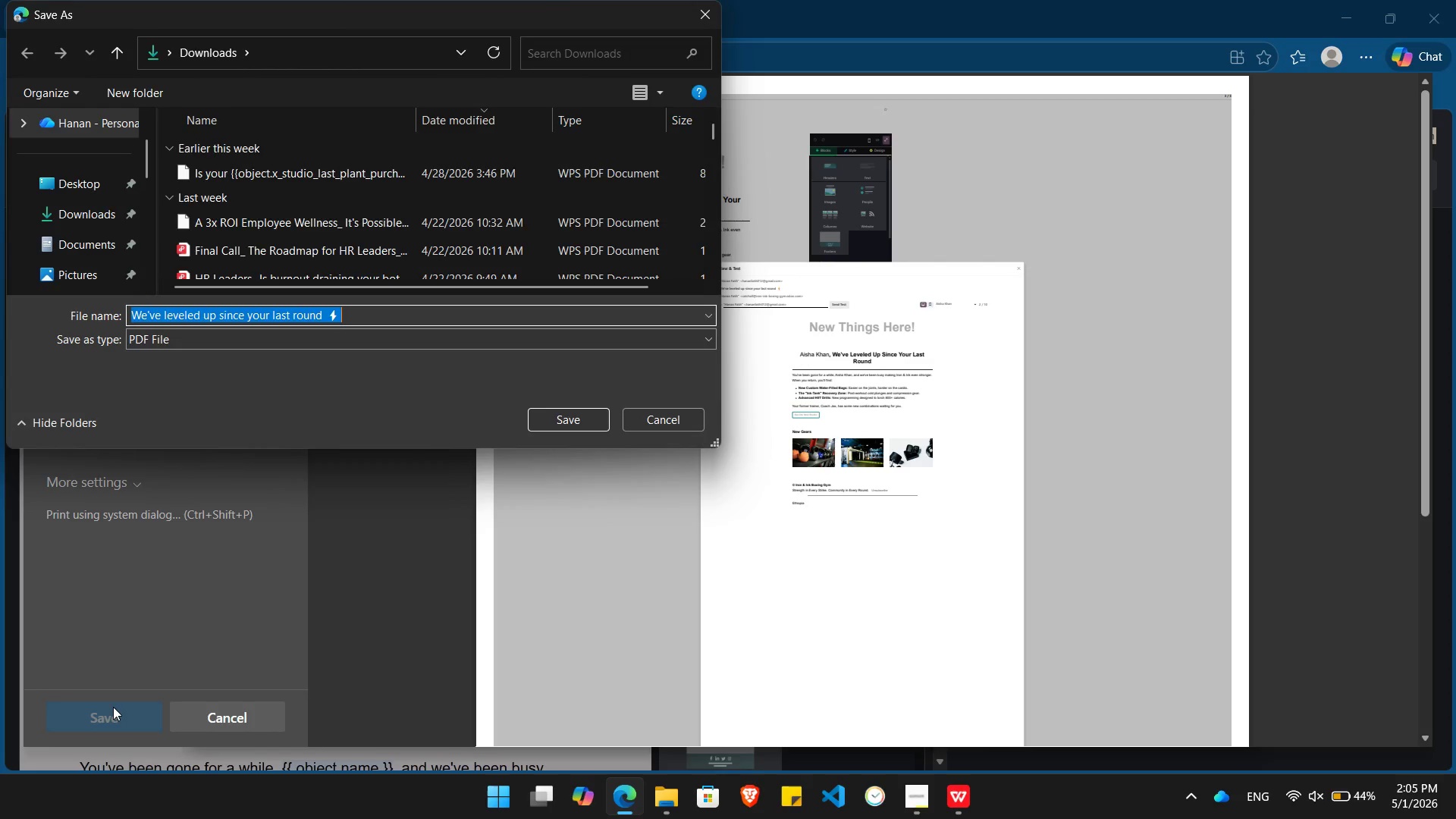 
key(Enter)
 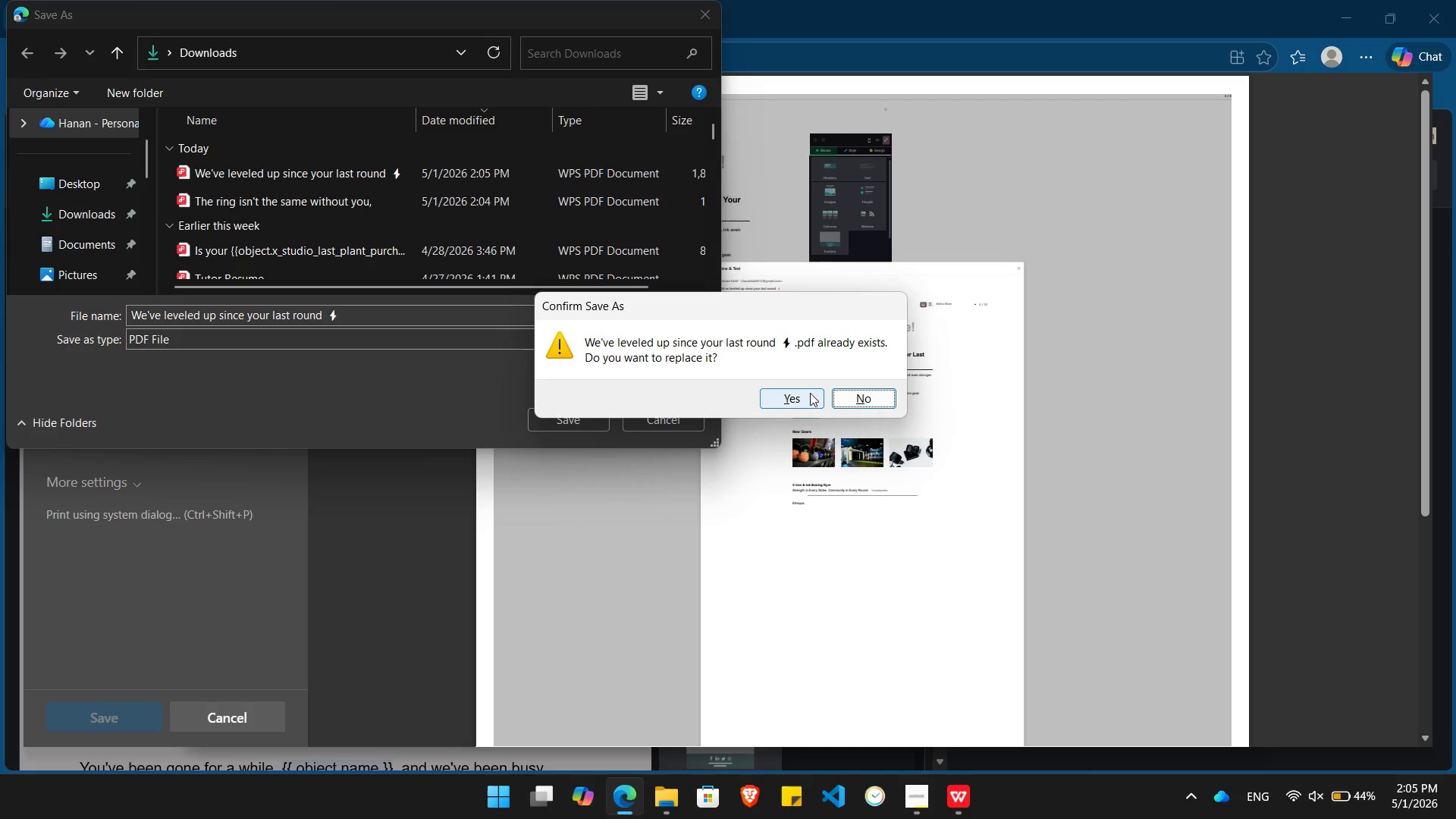 
left_click([792, 401])
 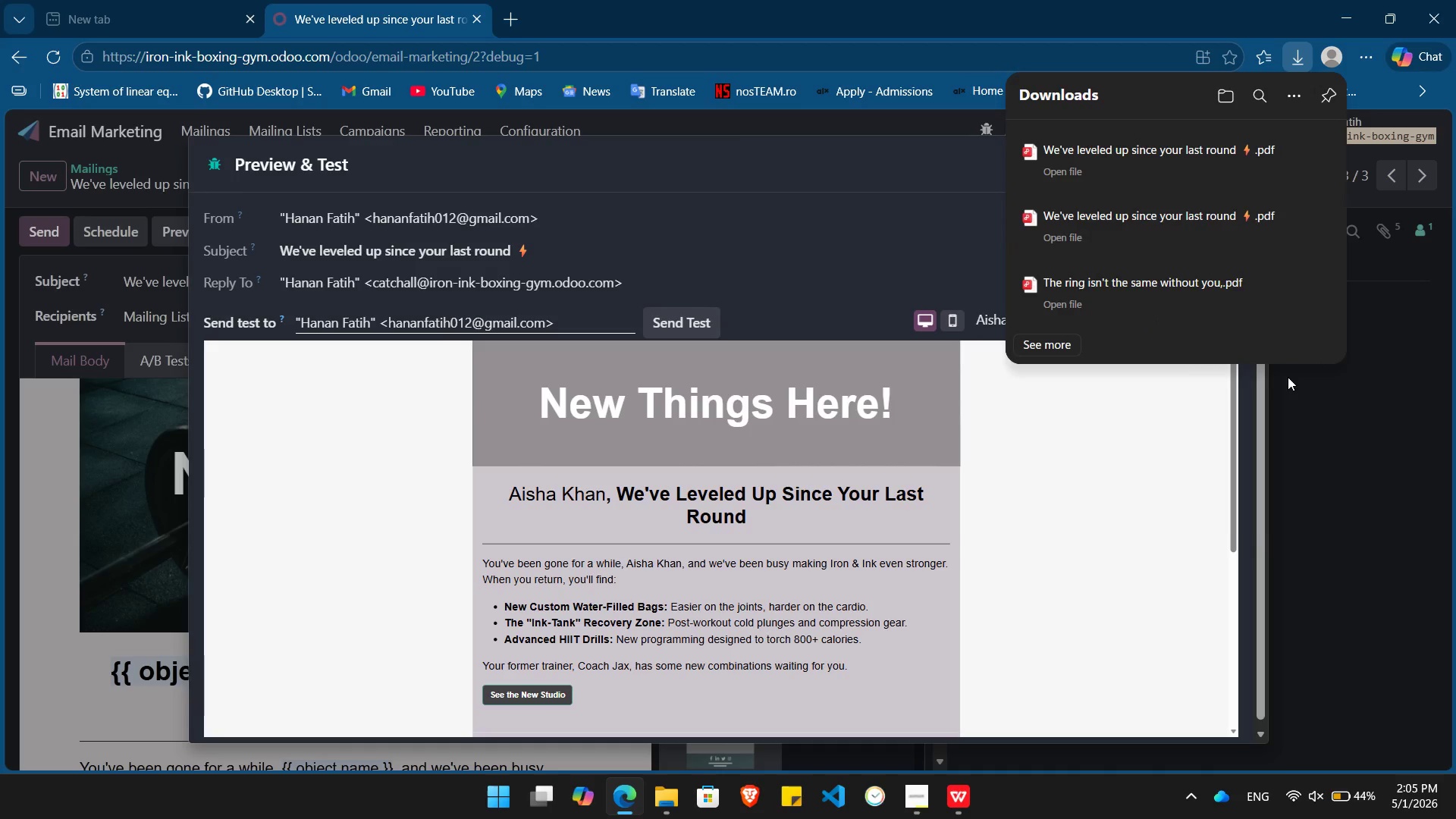 
left_click([1357, 548])
 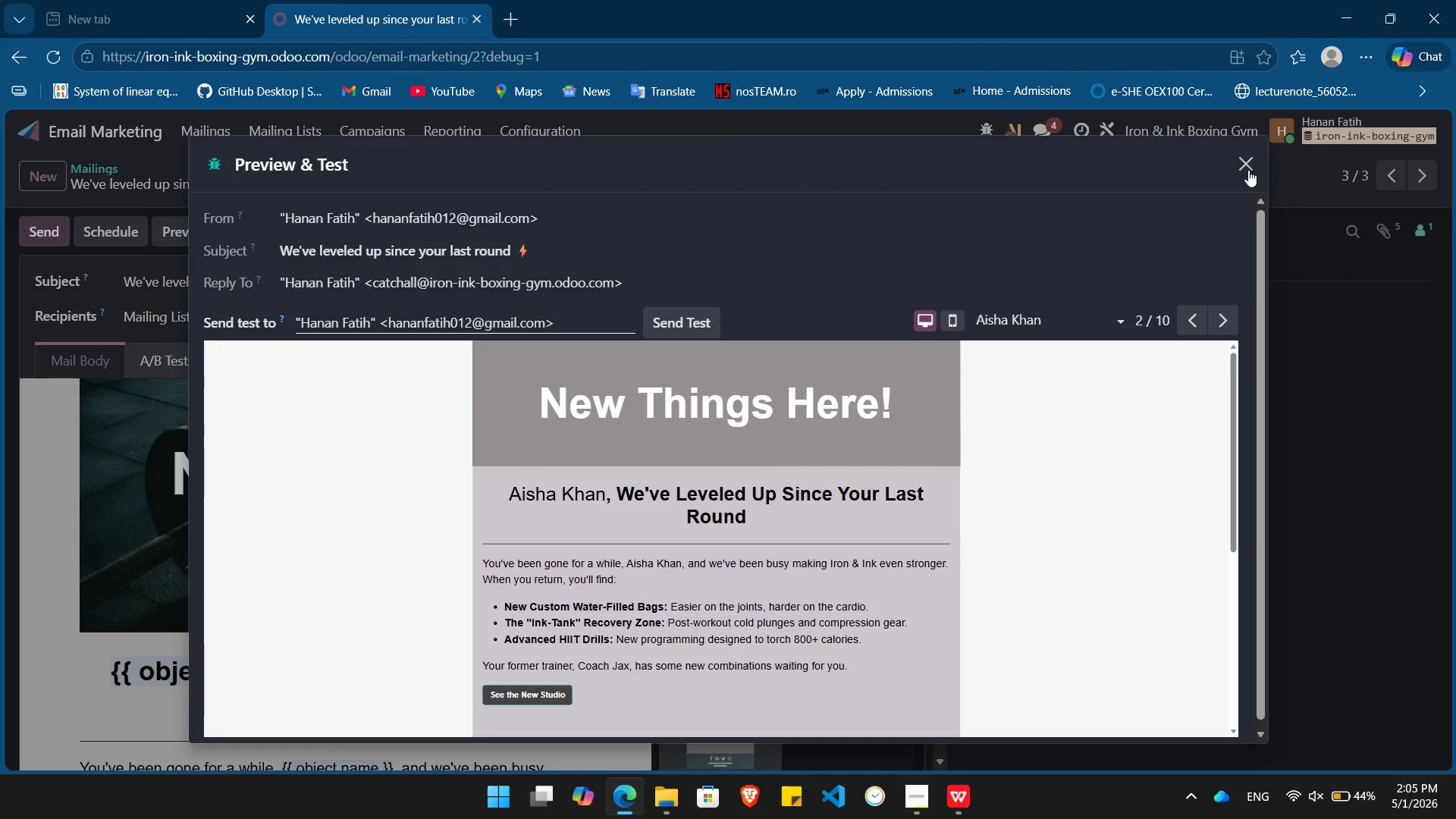 
left_click([1248, 170])
 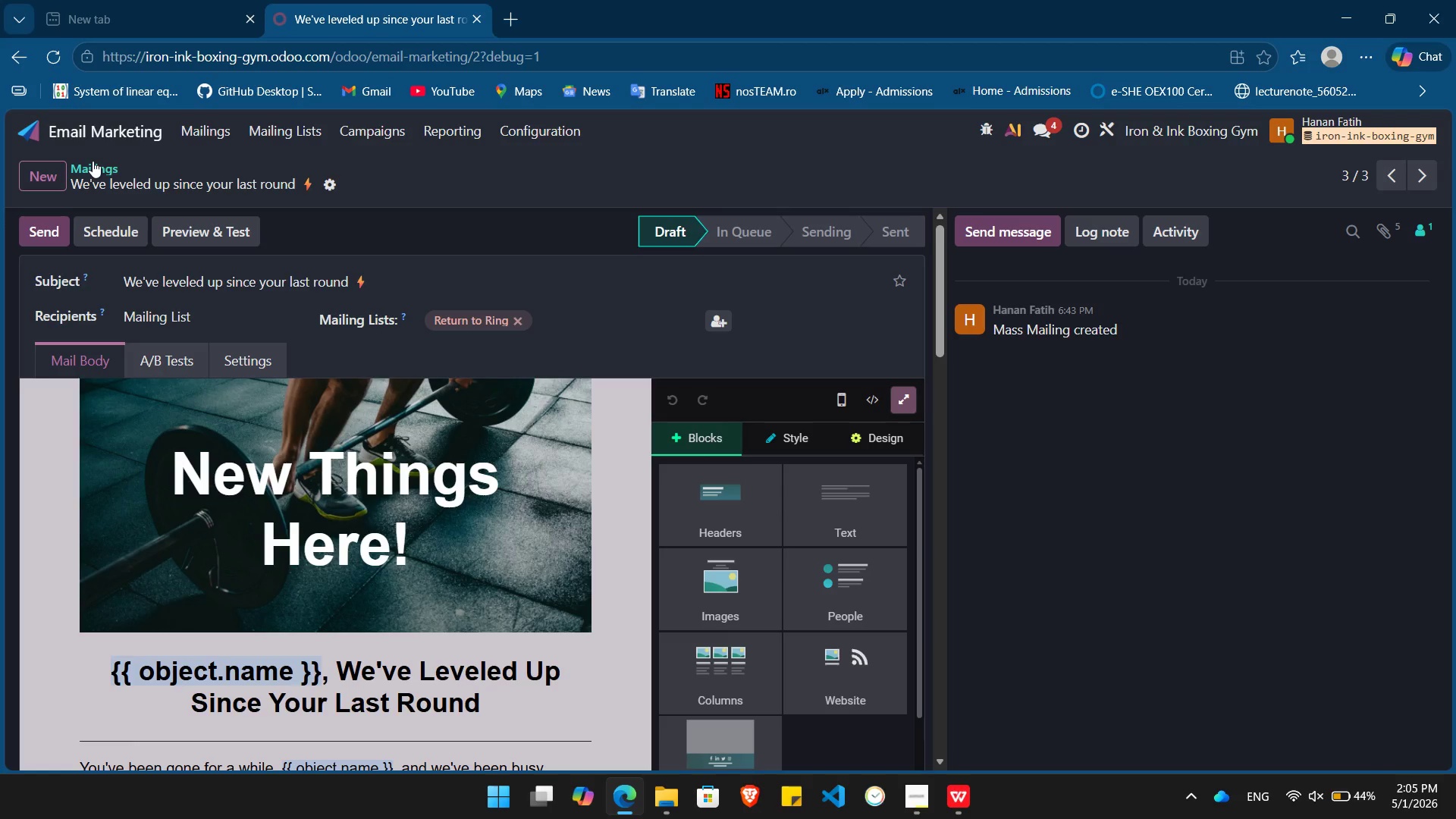 
left_click([89, 162])
 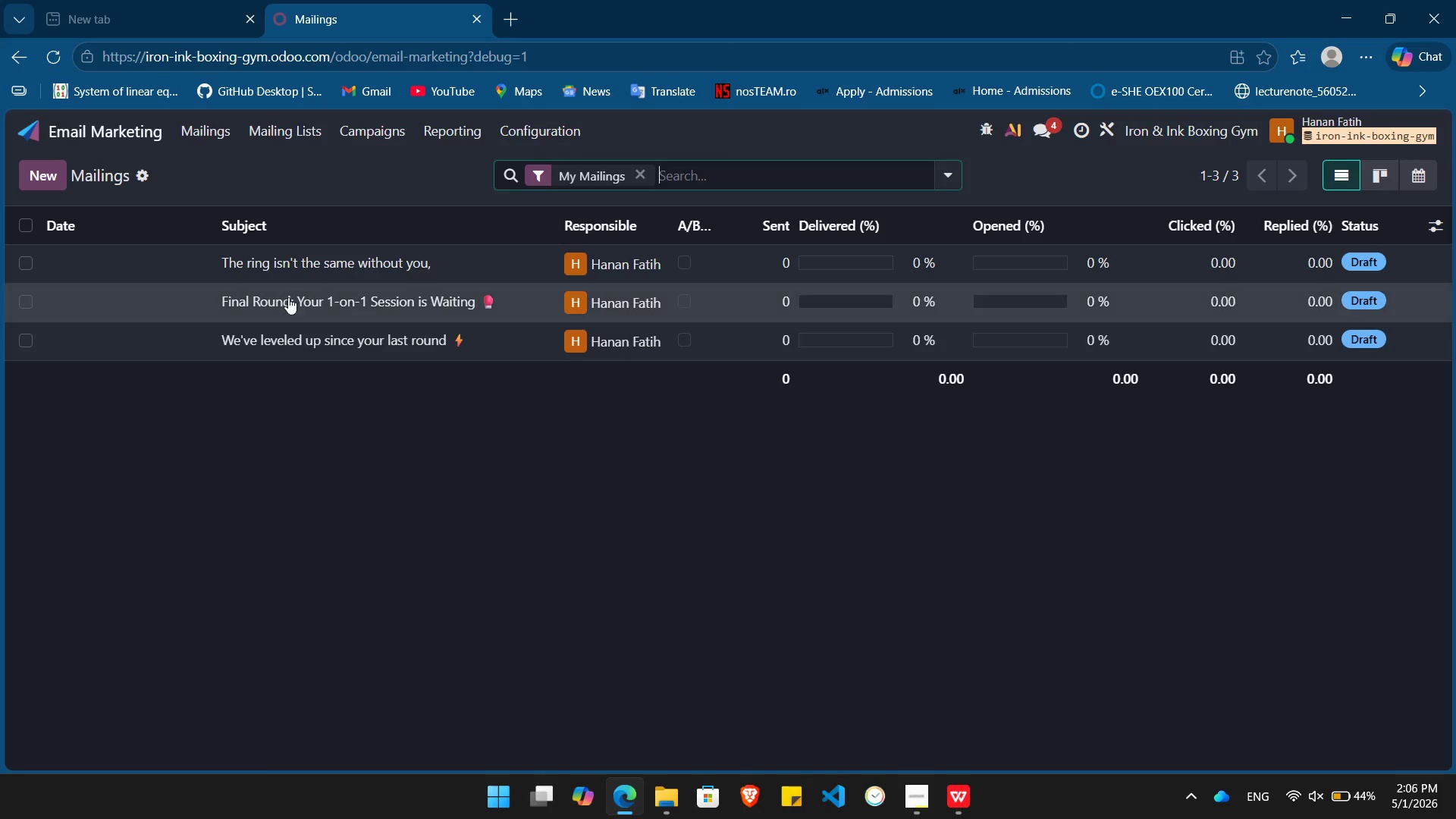 
left_click([300, 299])
 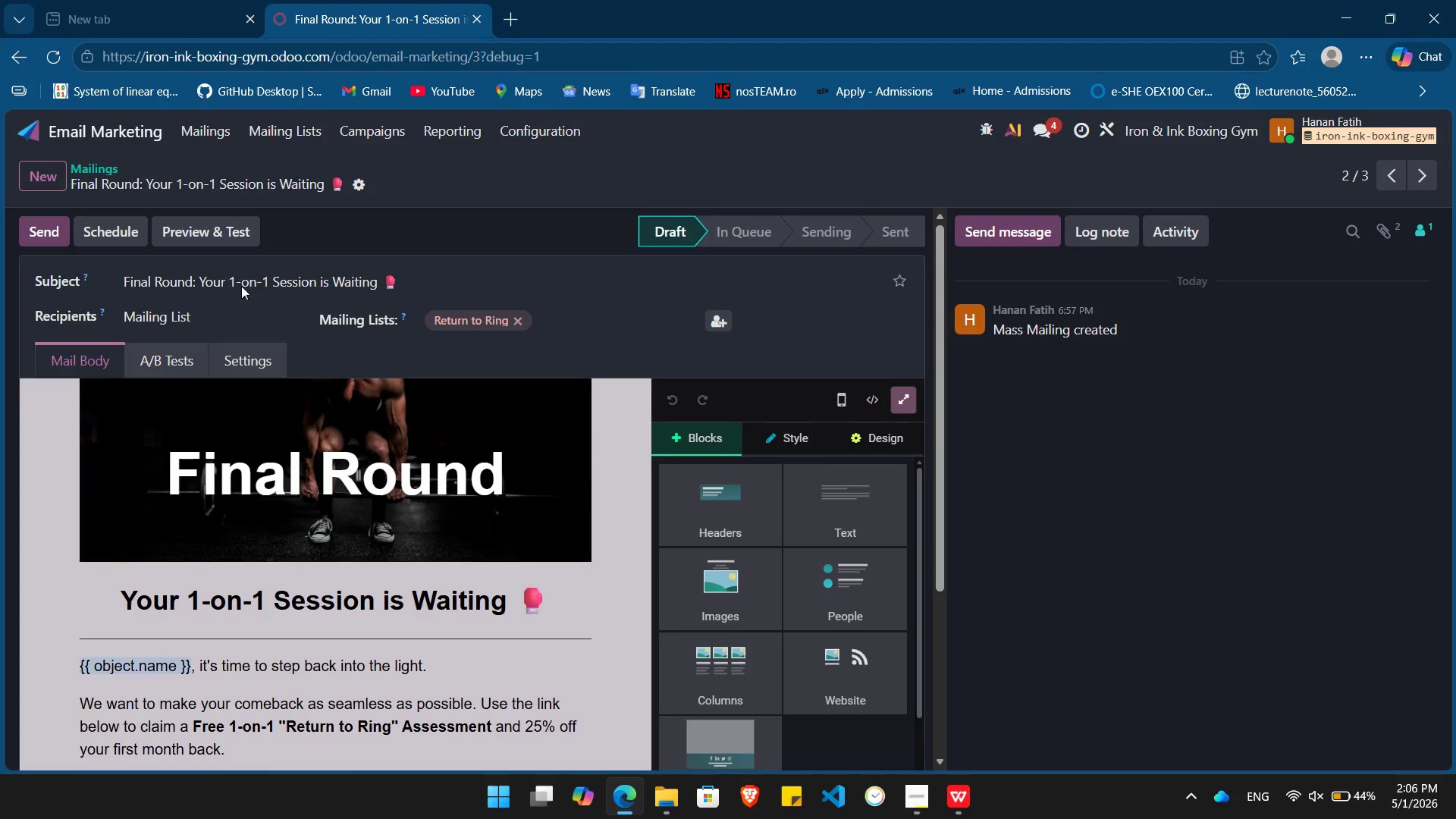 
left_click([220, 234])
 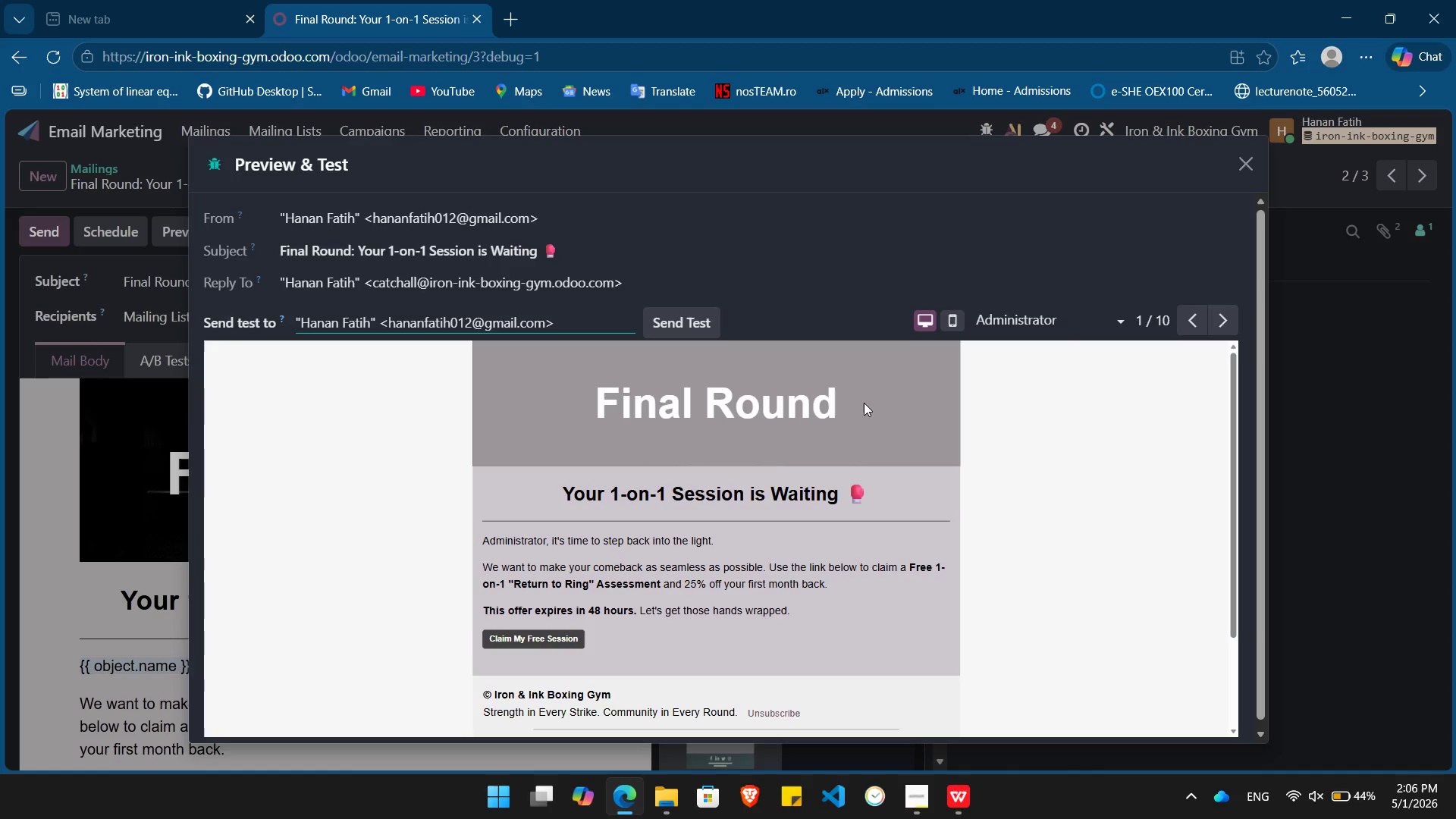 
left_click([721, 456])
 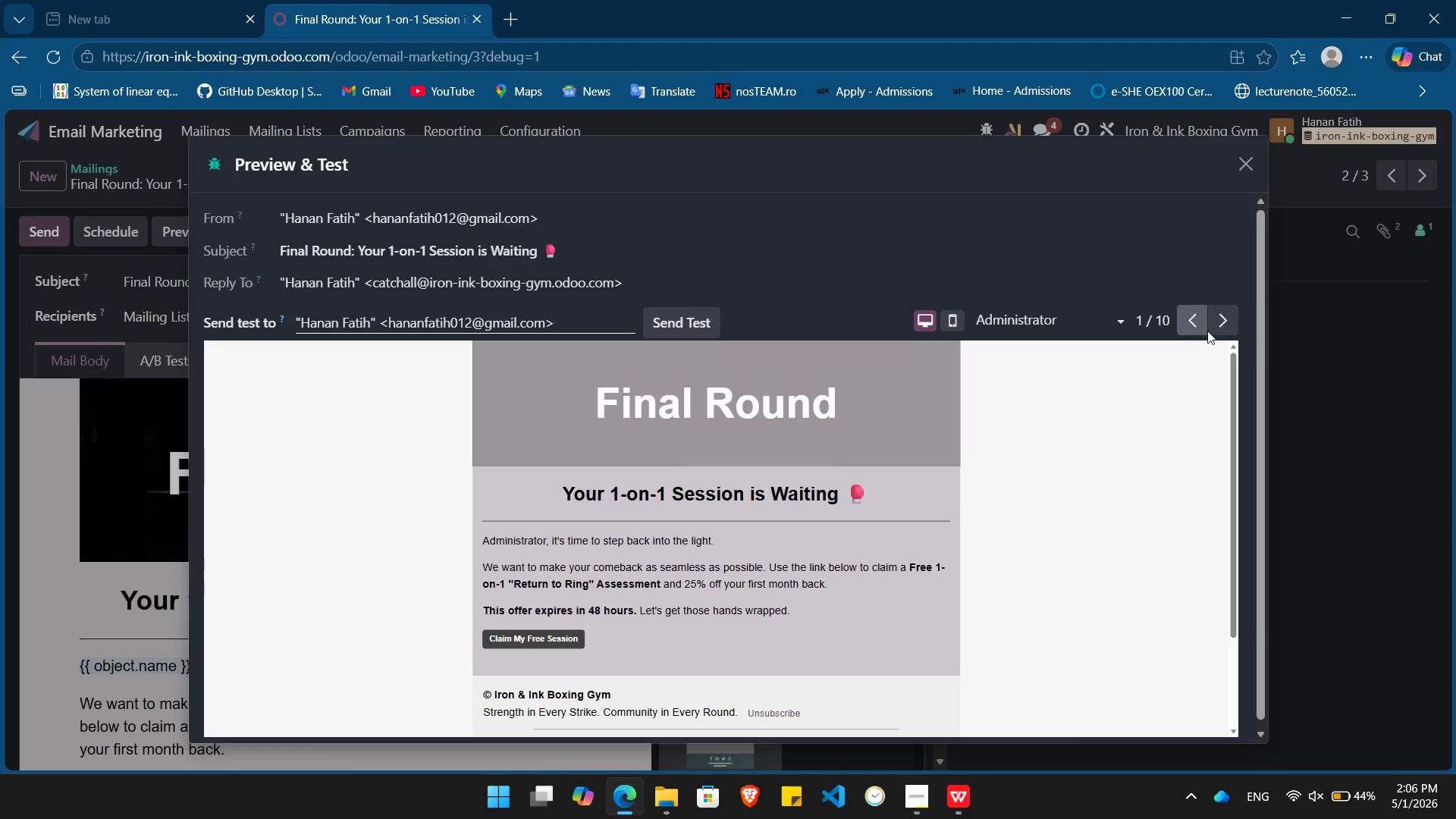 
left_click([1209, 331])
 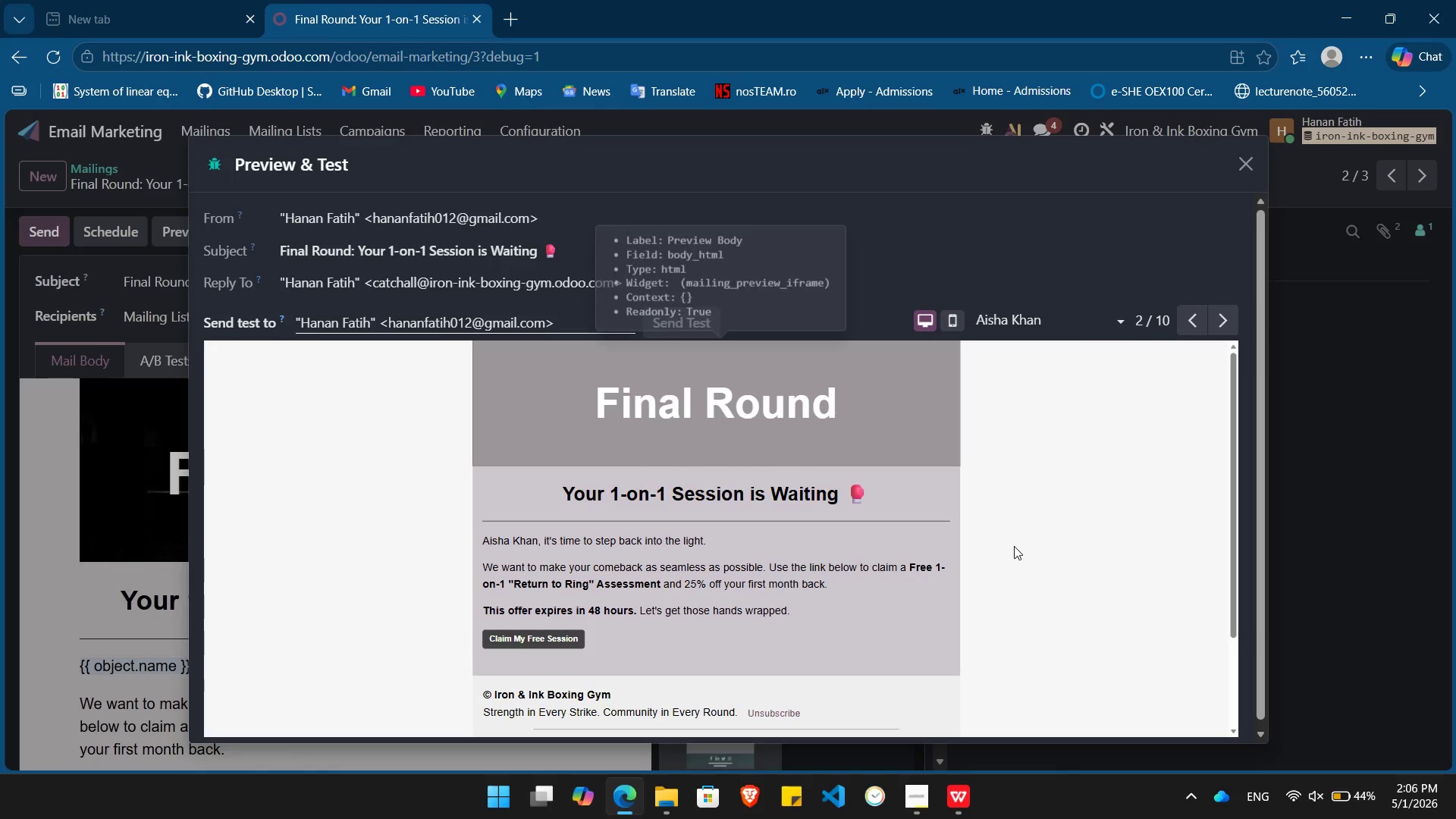 
right_click([1014, 546])
 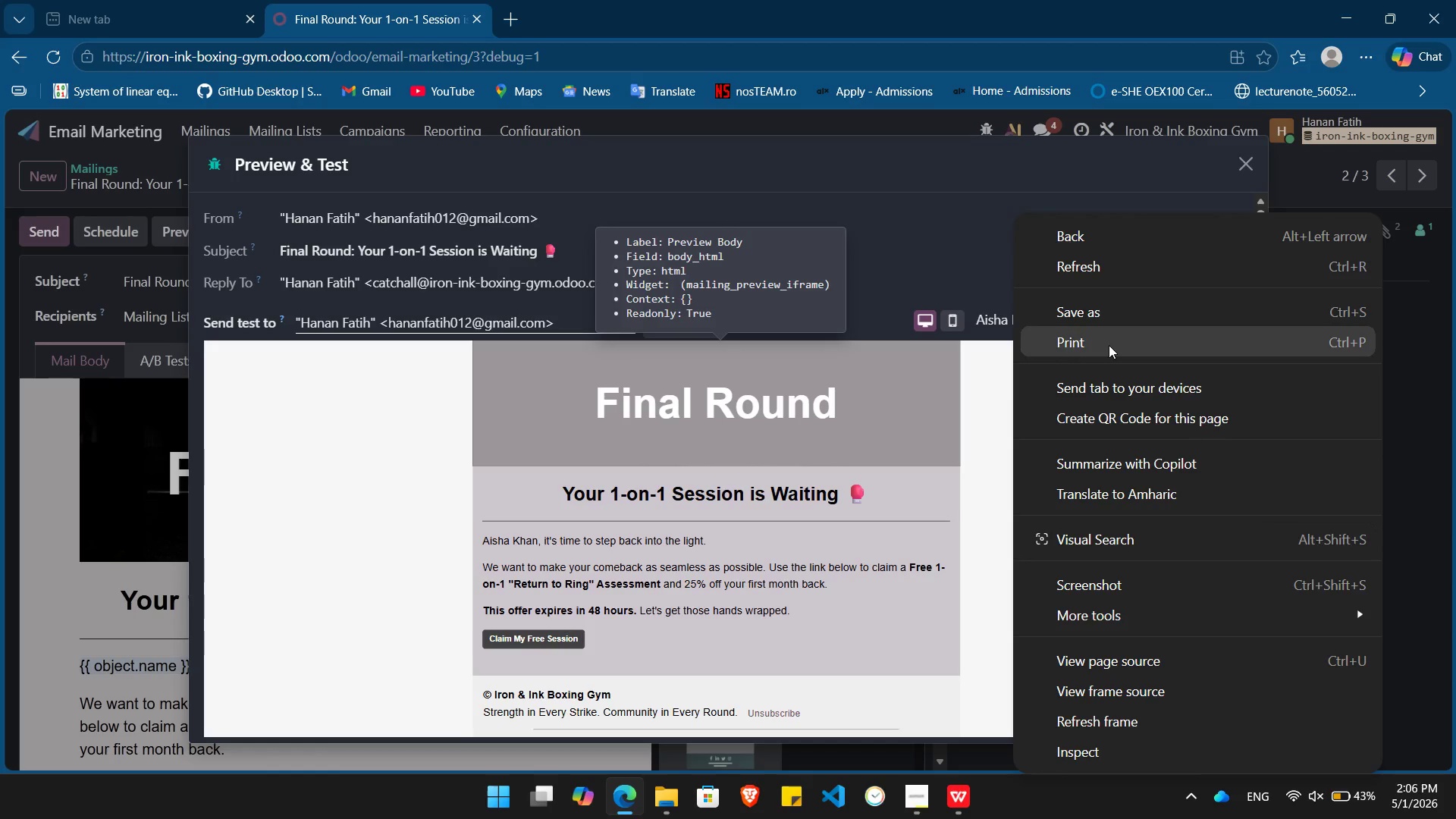 
left_click([1109, 345])
 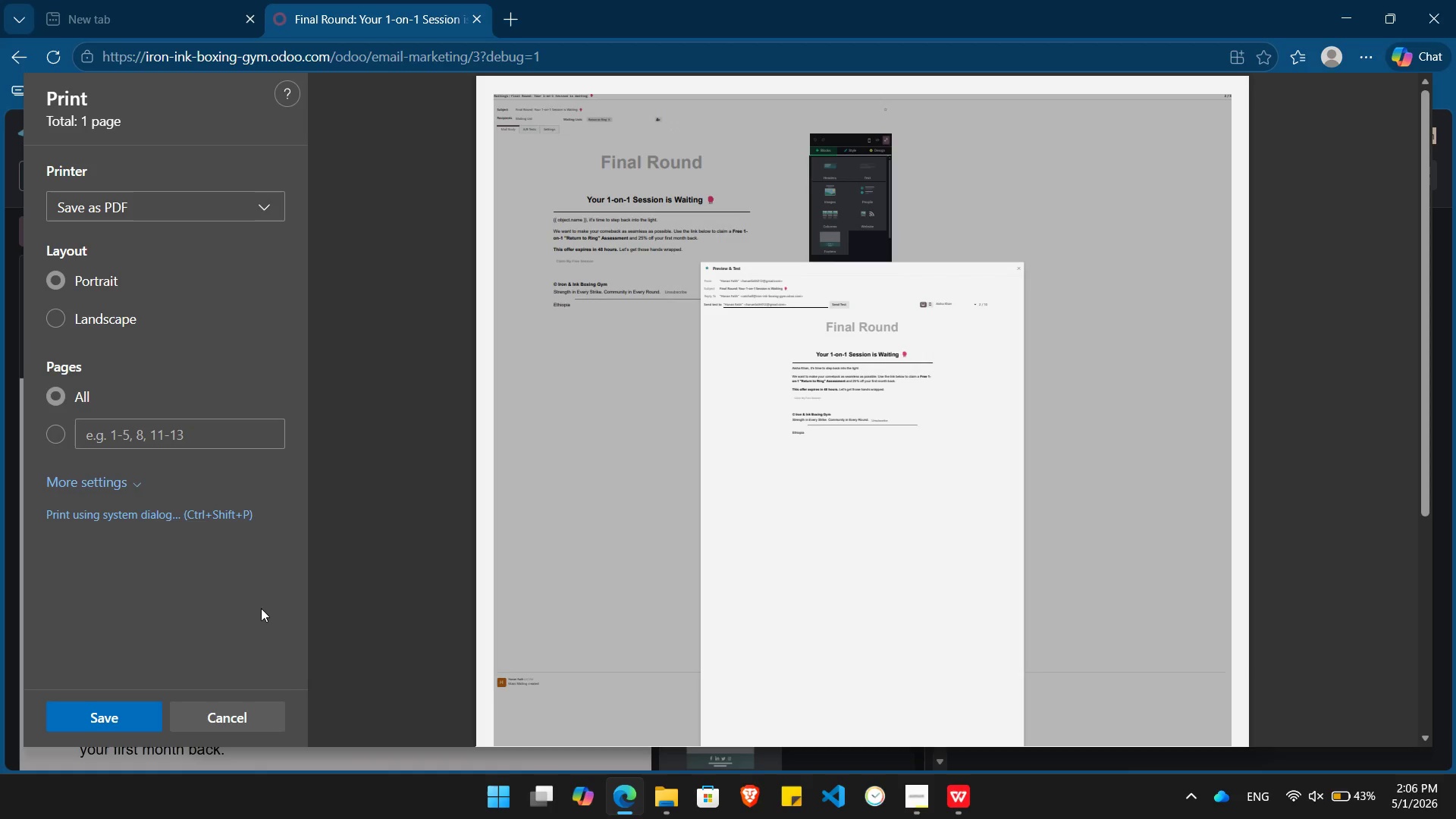 
wait(5.56)
 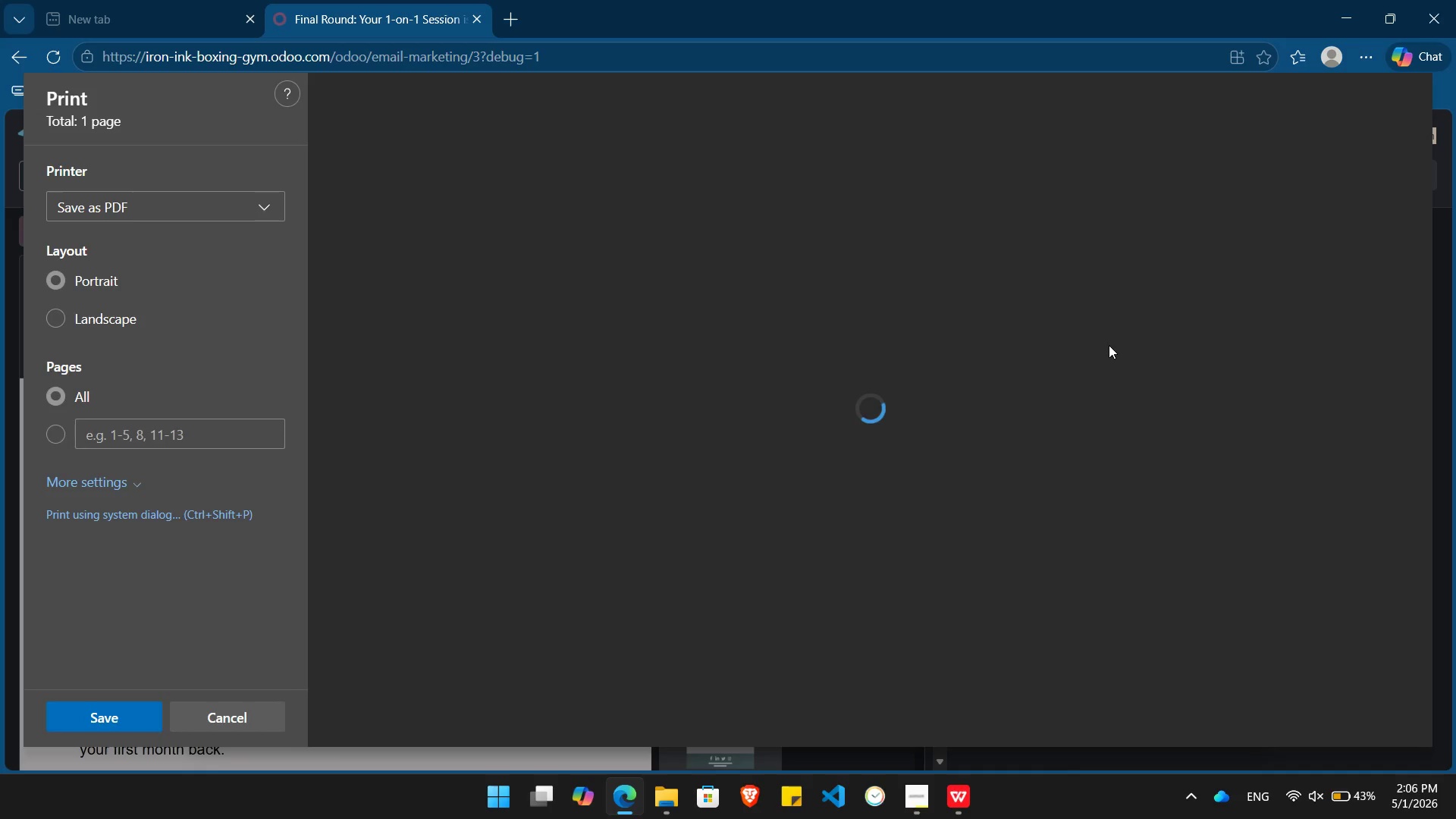 
left_click([118, 711])
 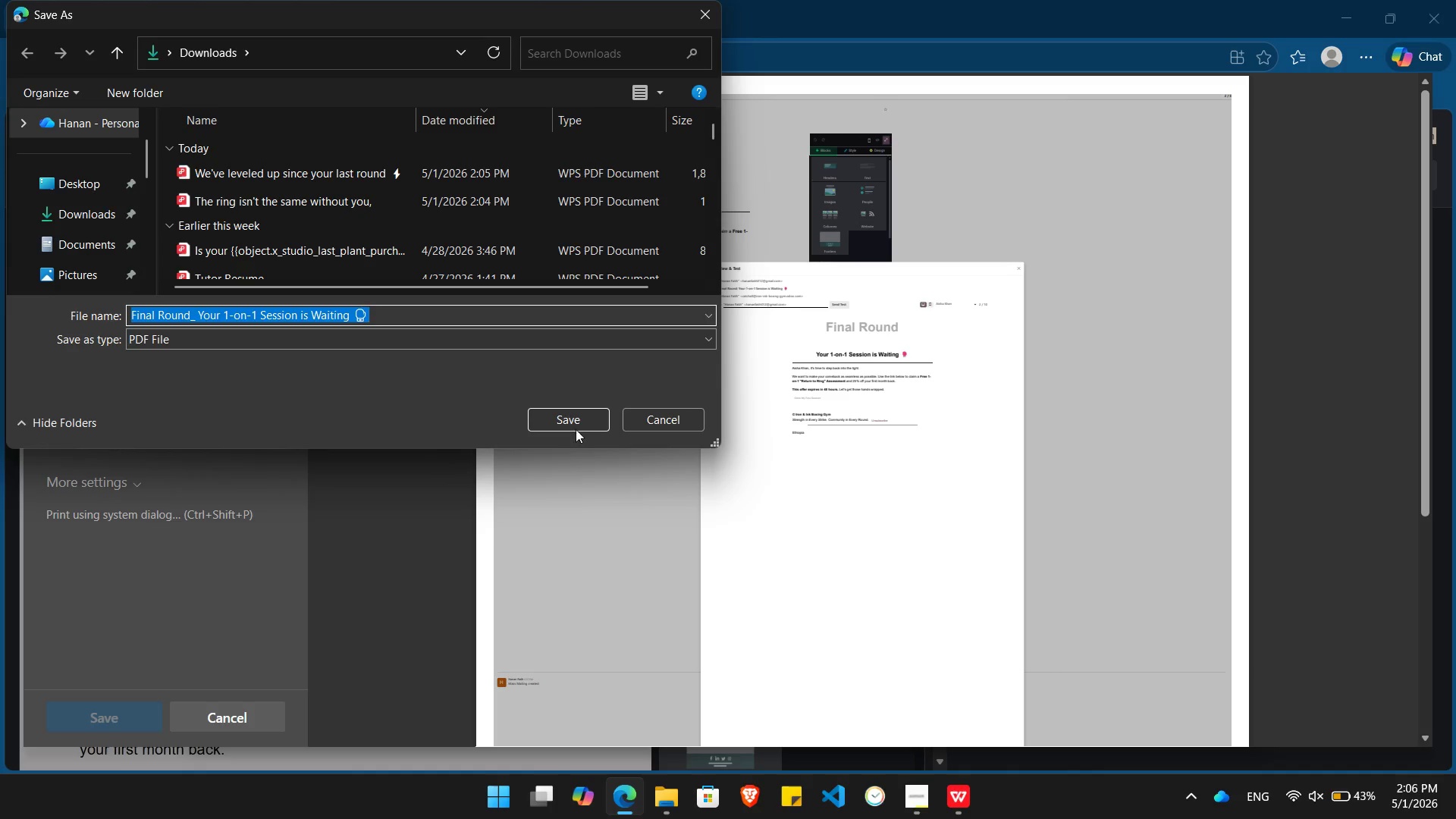 
left_click([563, 416])
 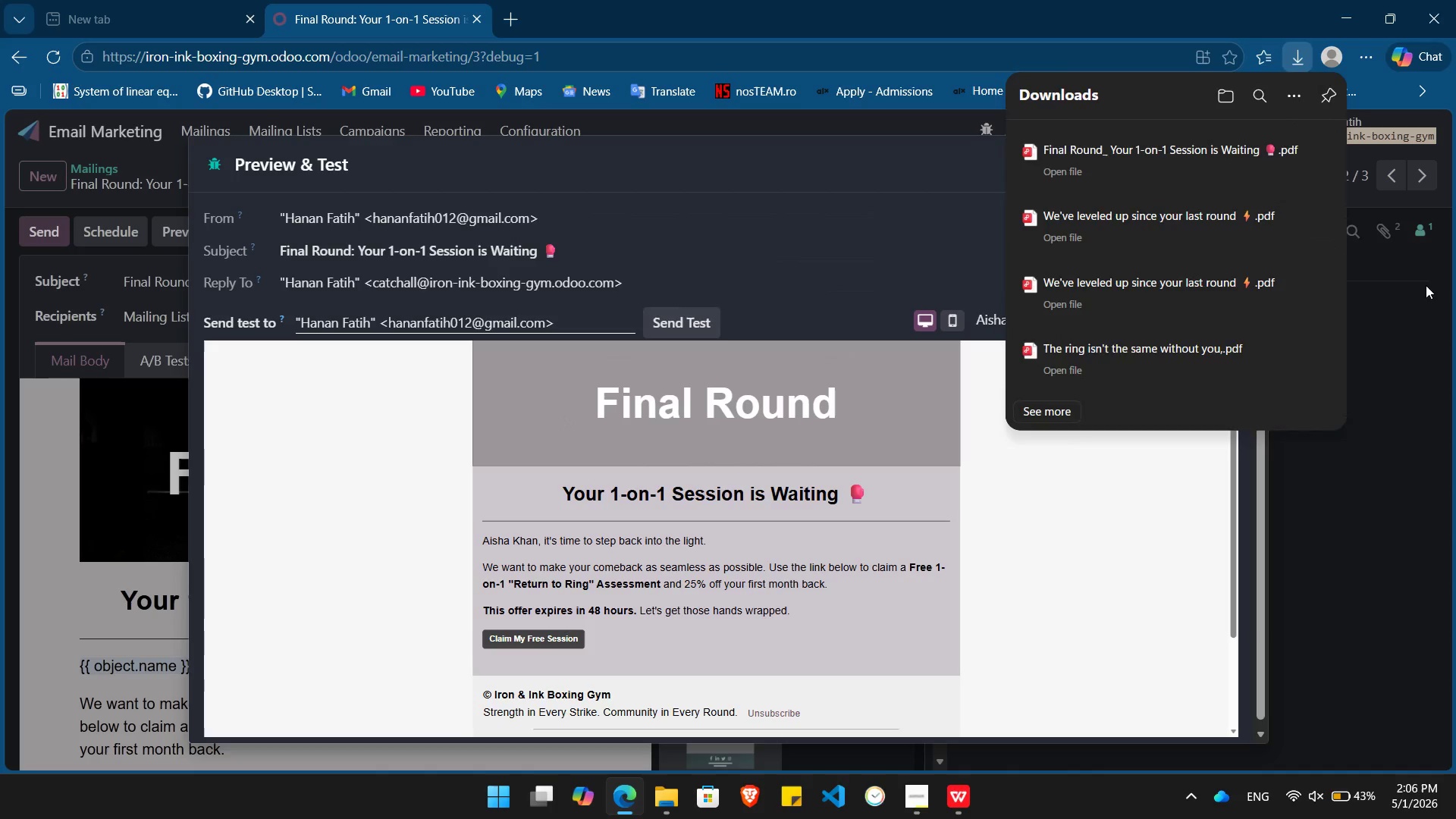 
left_click([1349, 490])
 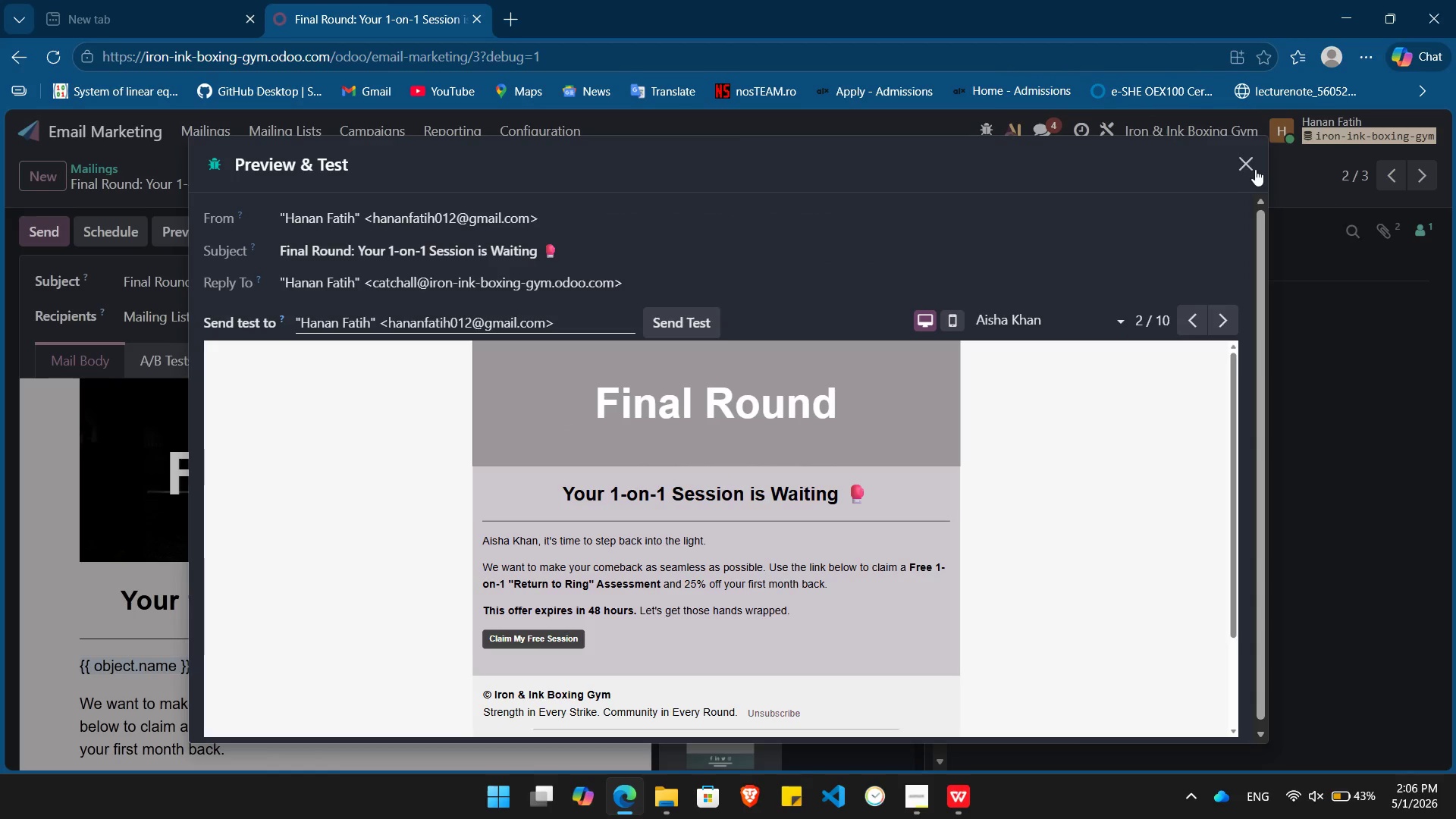 
left_click([1250, 168])
 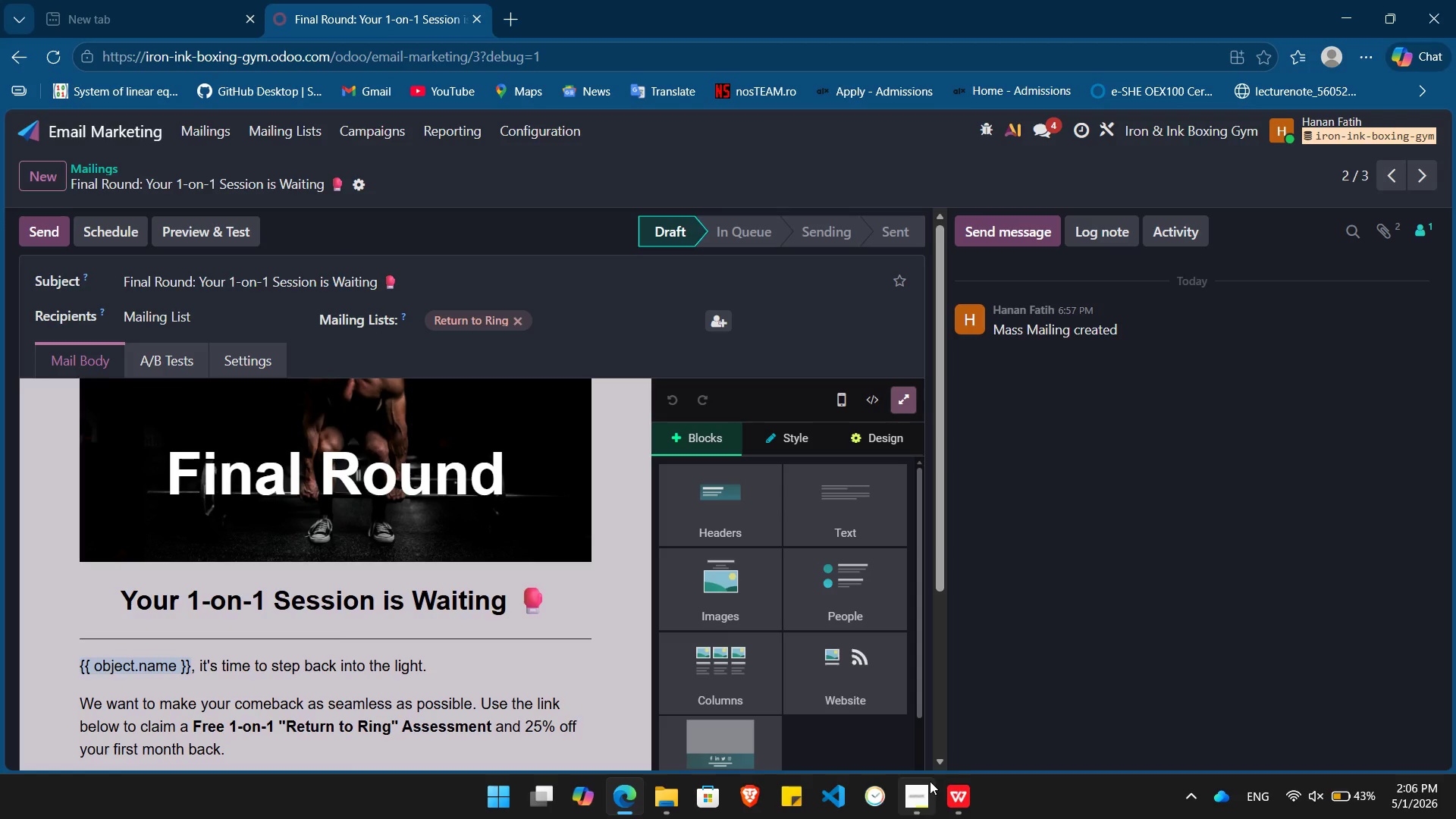 
left_click([918, 794])